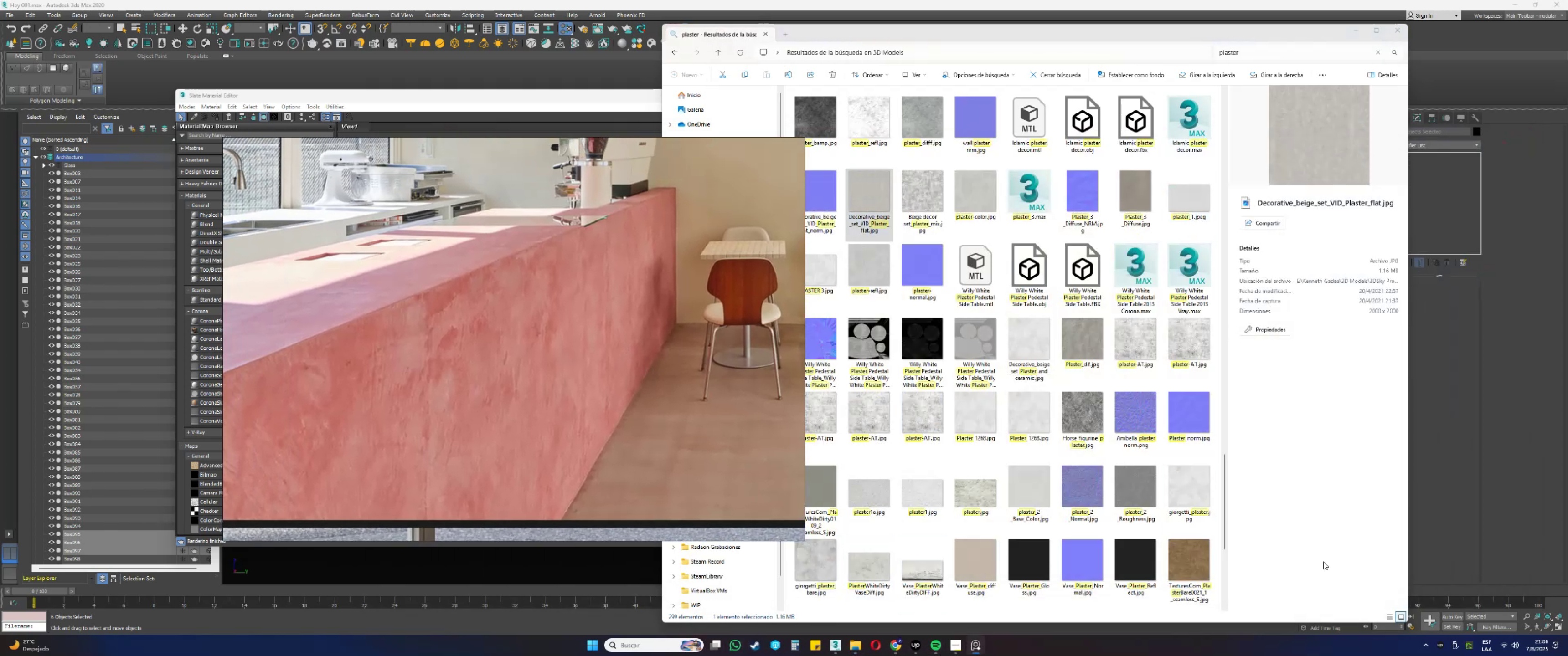 
left_click([1472, 646])
 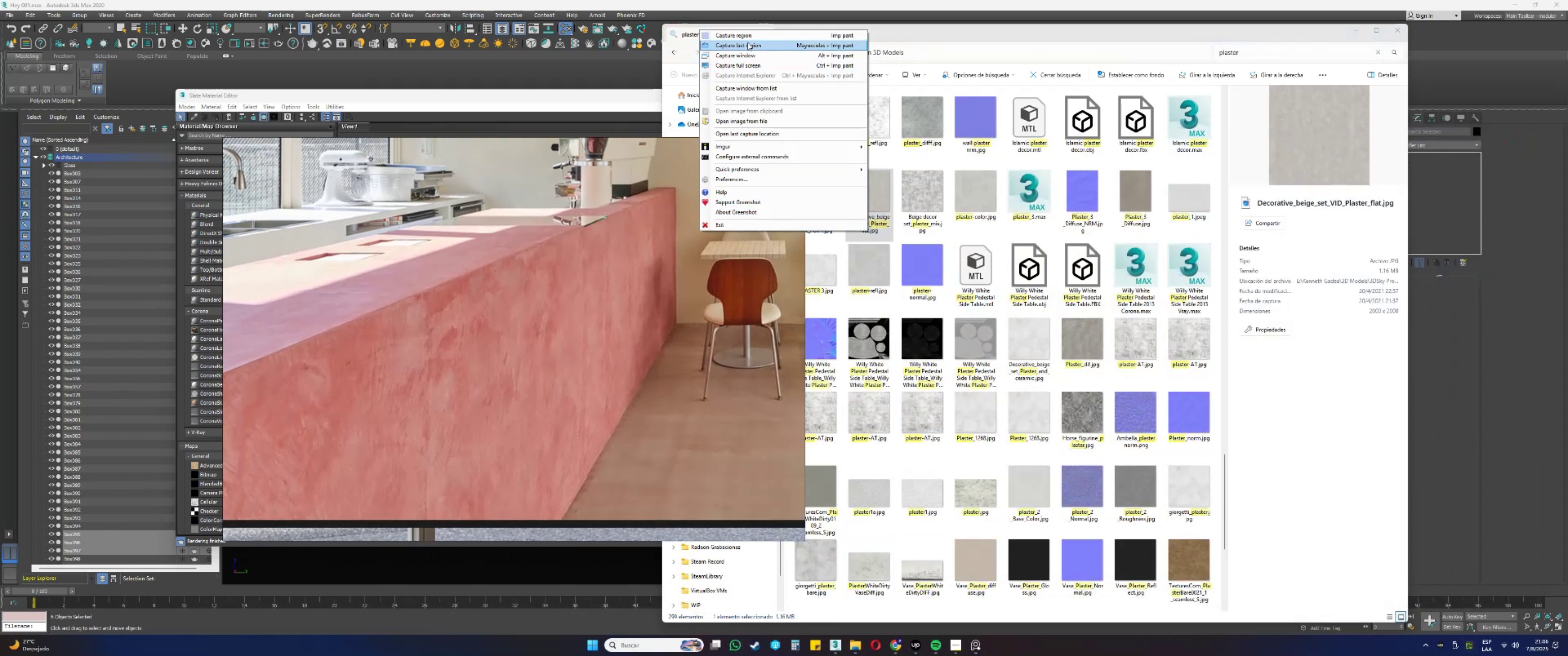 
hold_key(key=AltLeft, duration=8.44)
left_click([689, 186])
 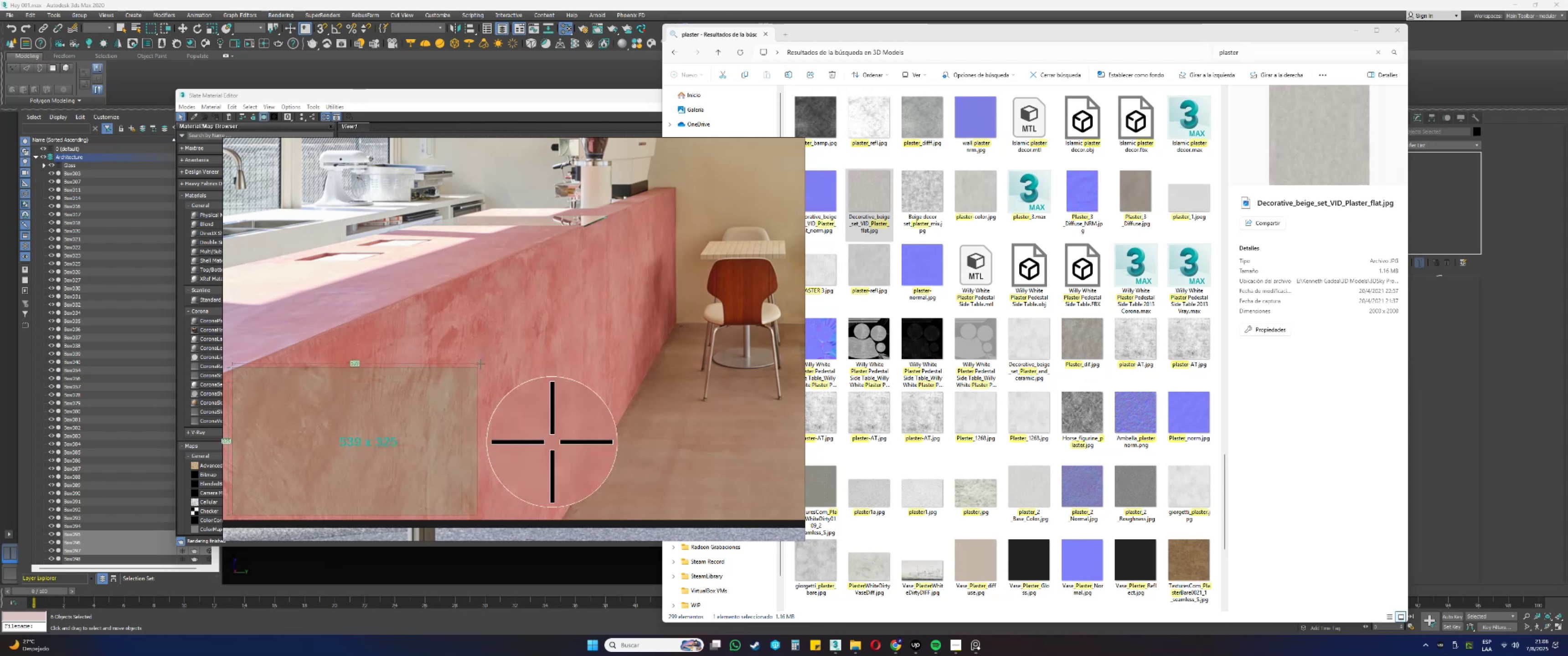 
mouse_move([563, 375])
 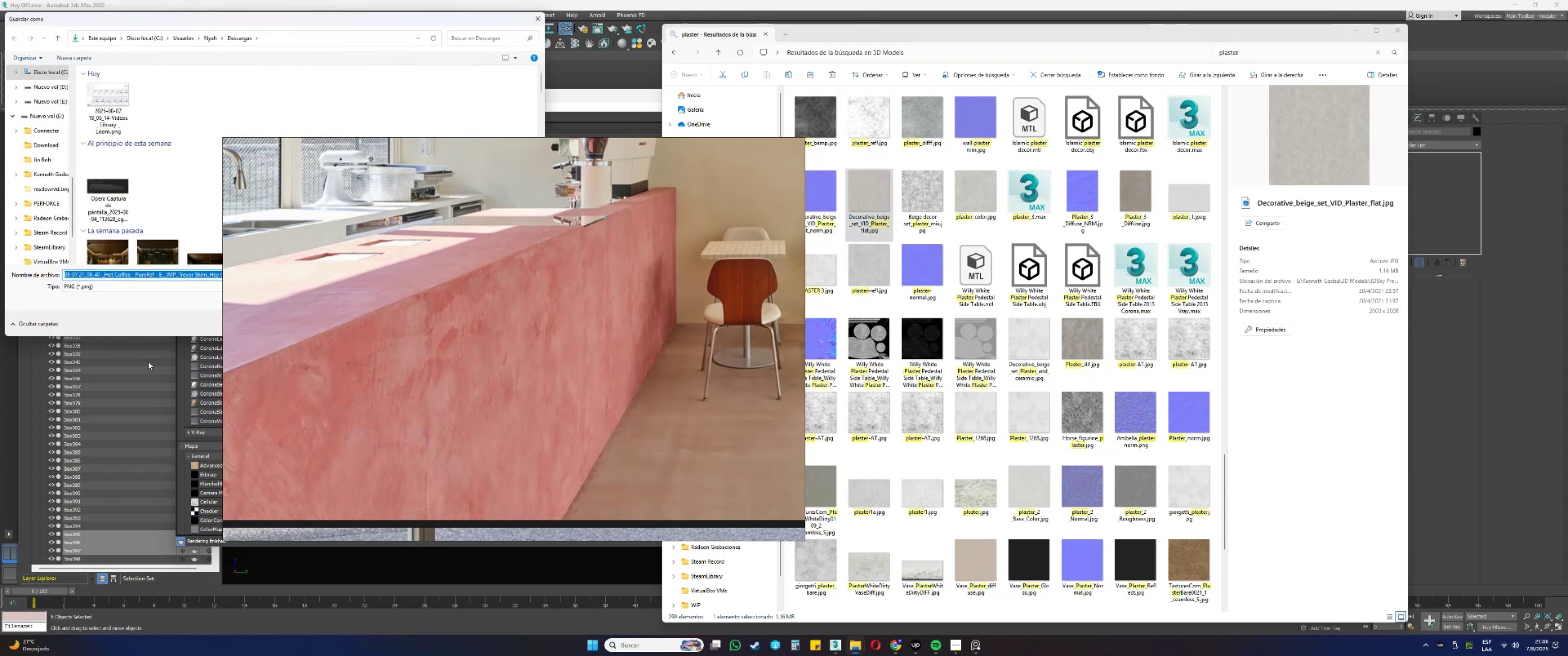 
left_click([189, 325])
 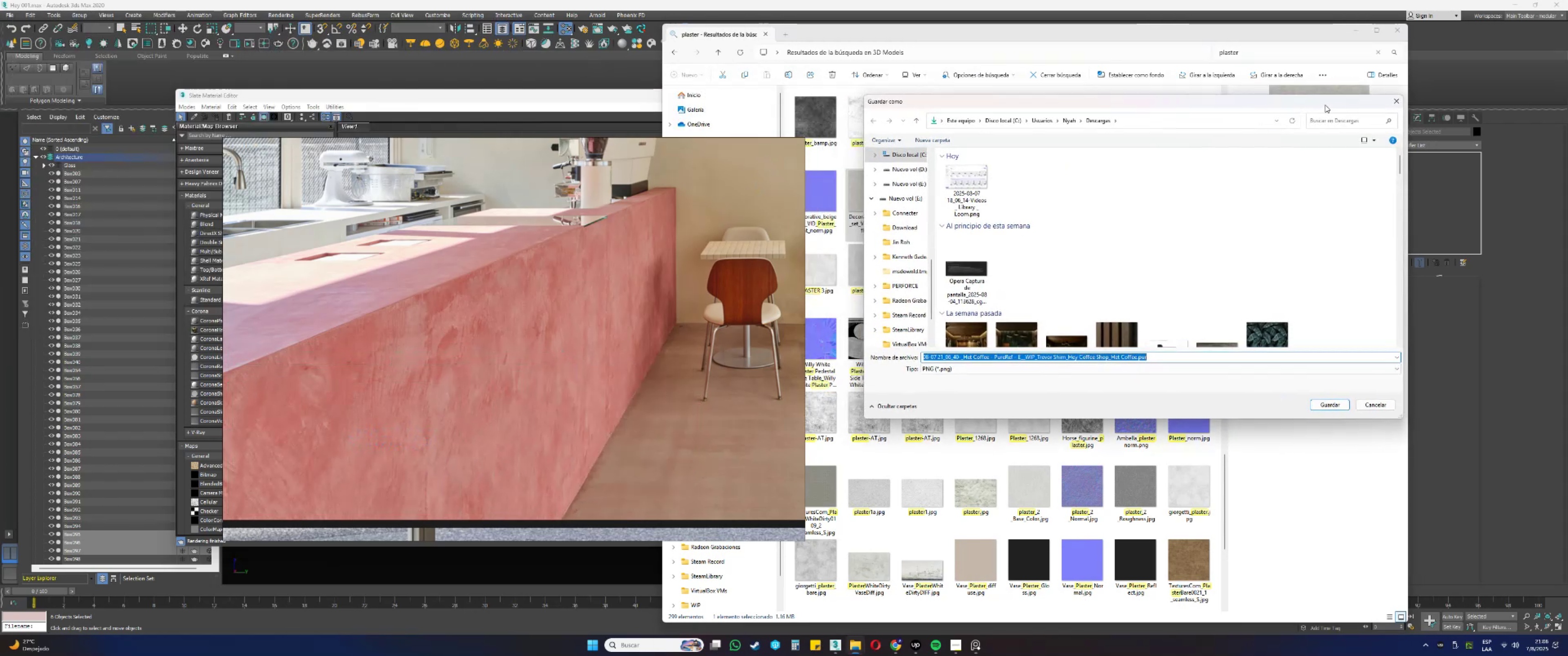 
left_click([1346, 409])
 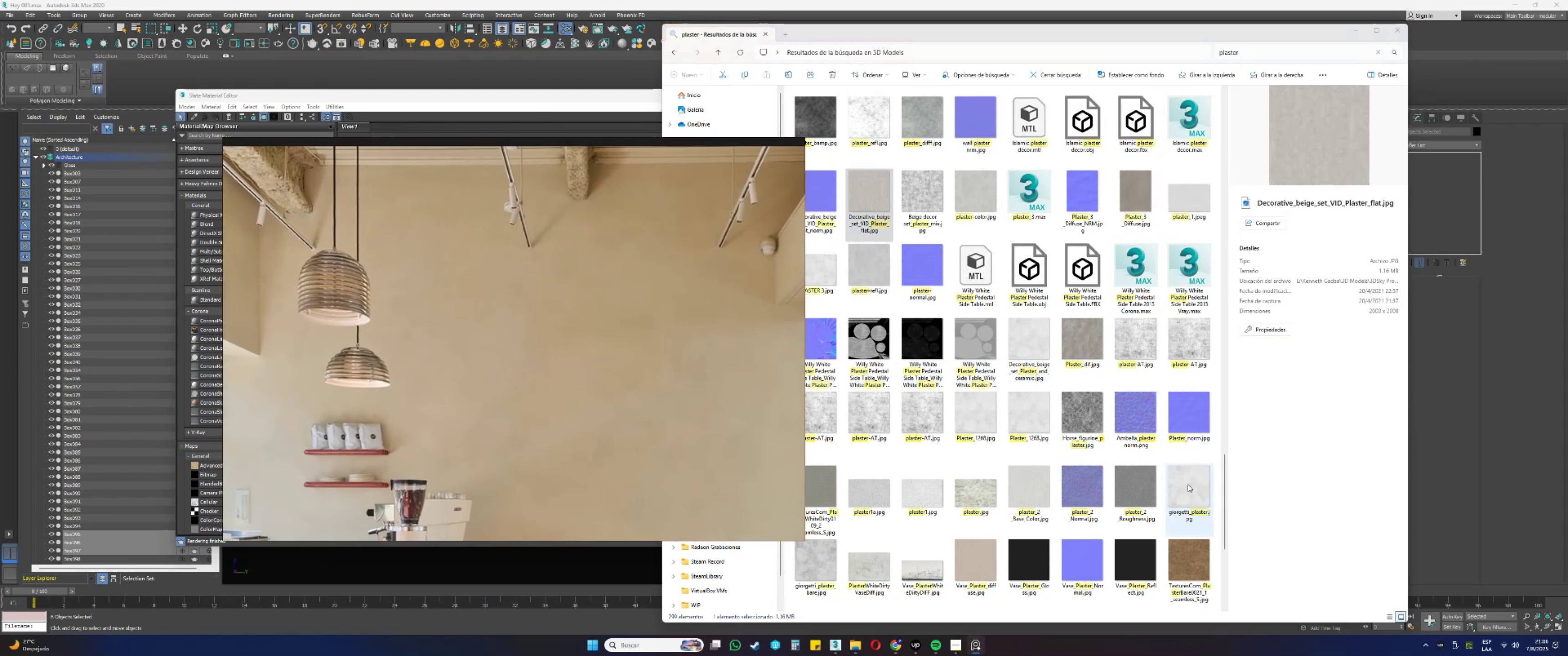 
left_click([1472, 646])
 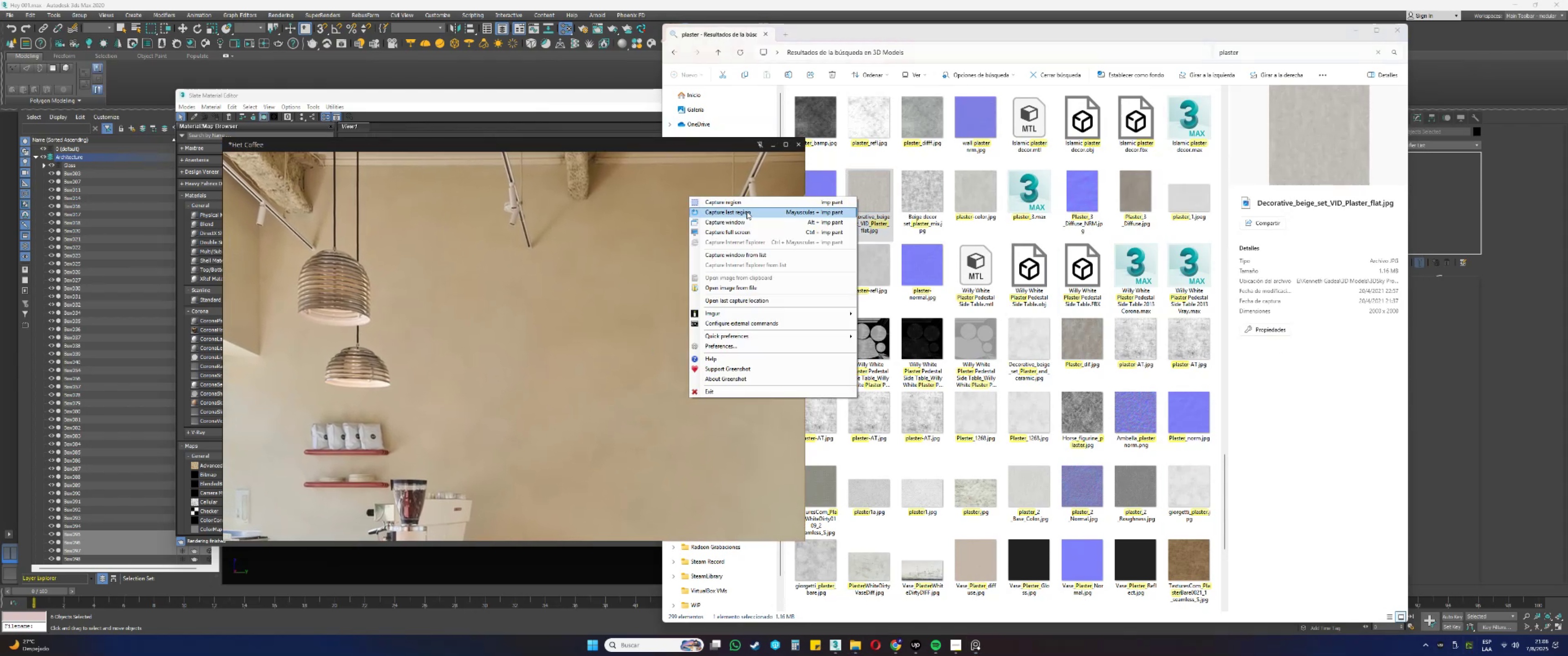 
left_click([735, 204])
 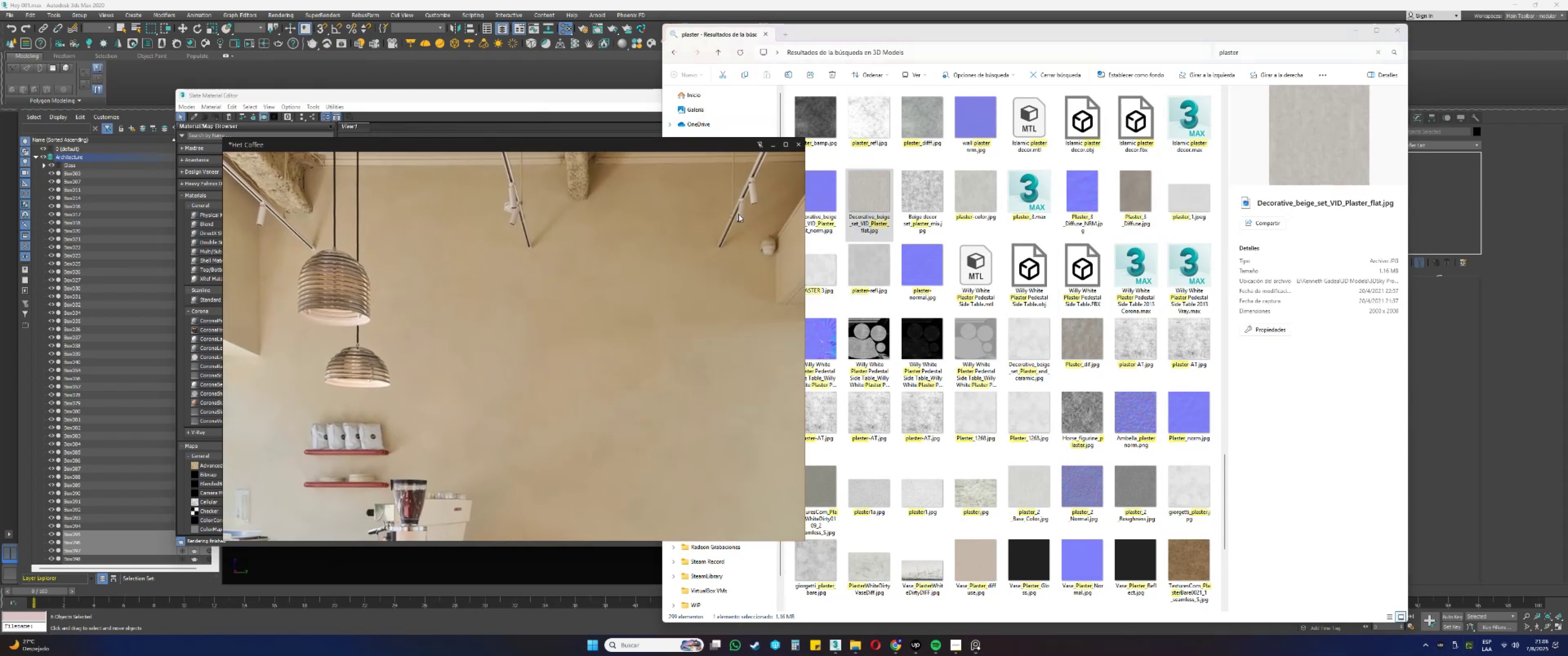 
left_click([474, 478])
 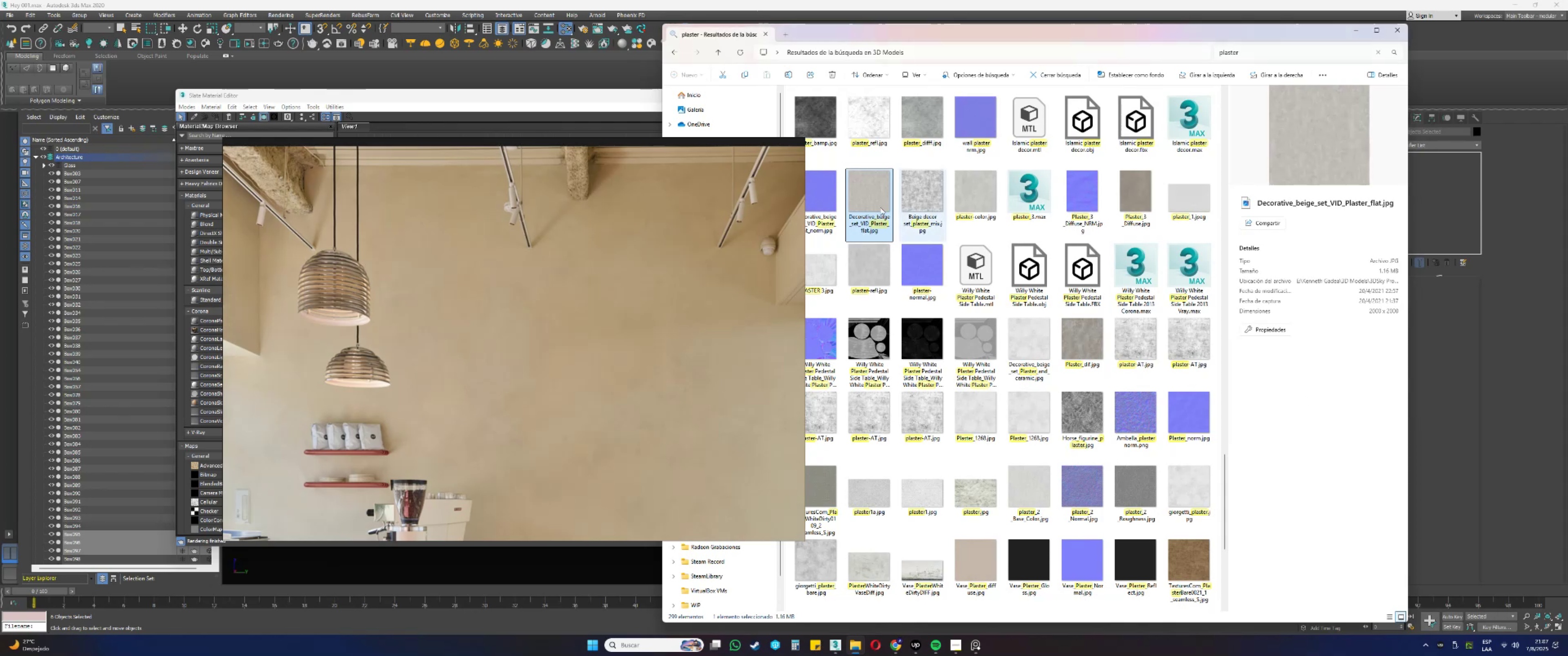 
left_click([772, 143])
 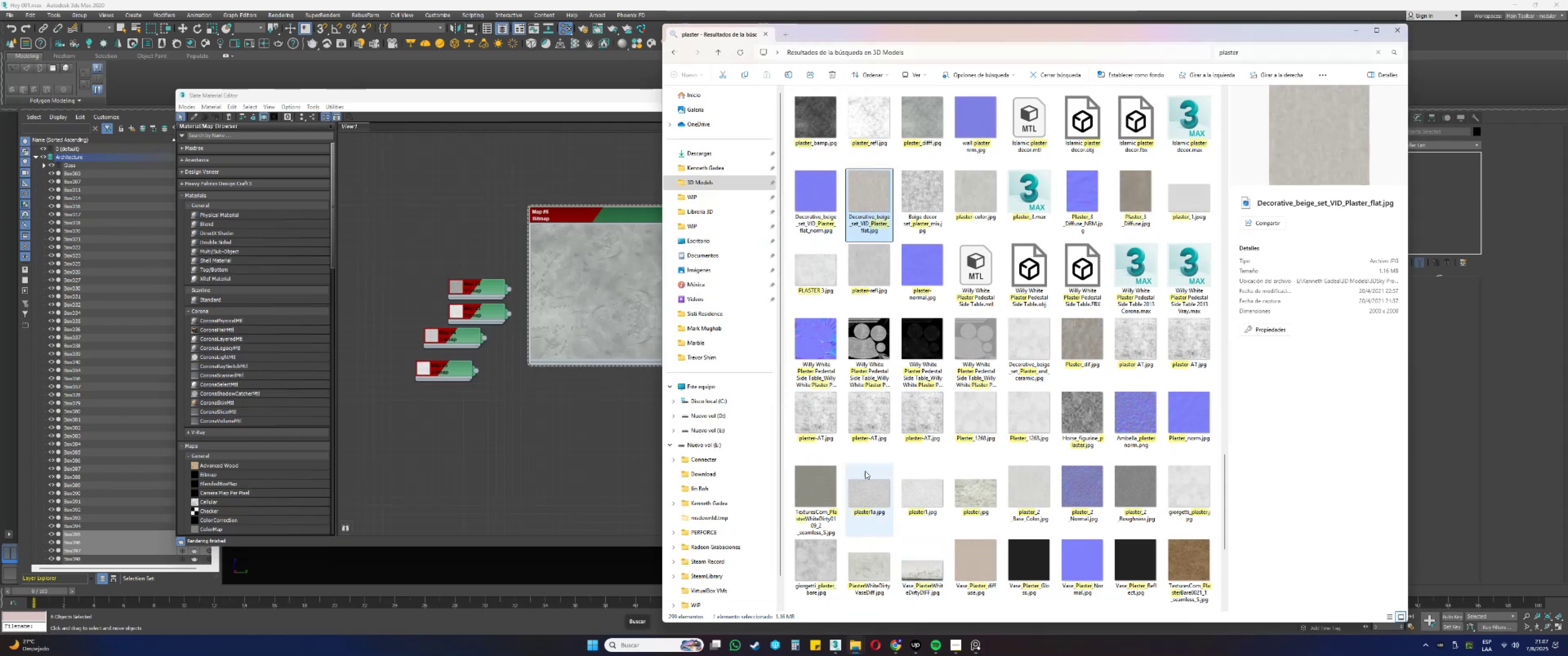 
double_click([868, 202])
 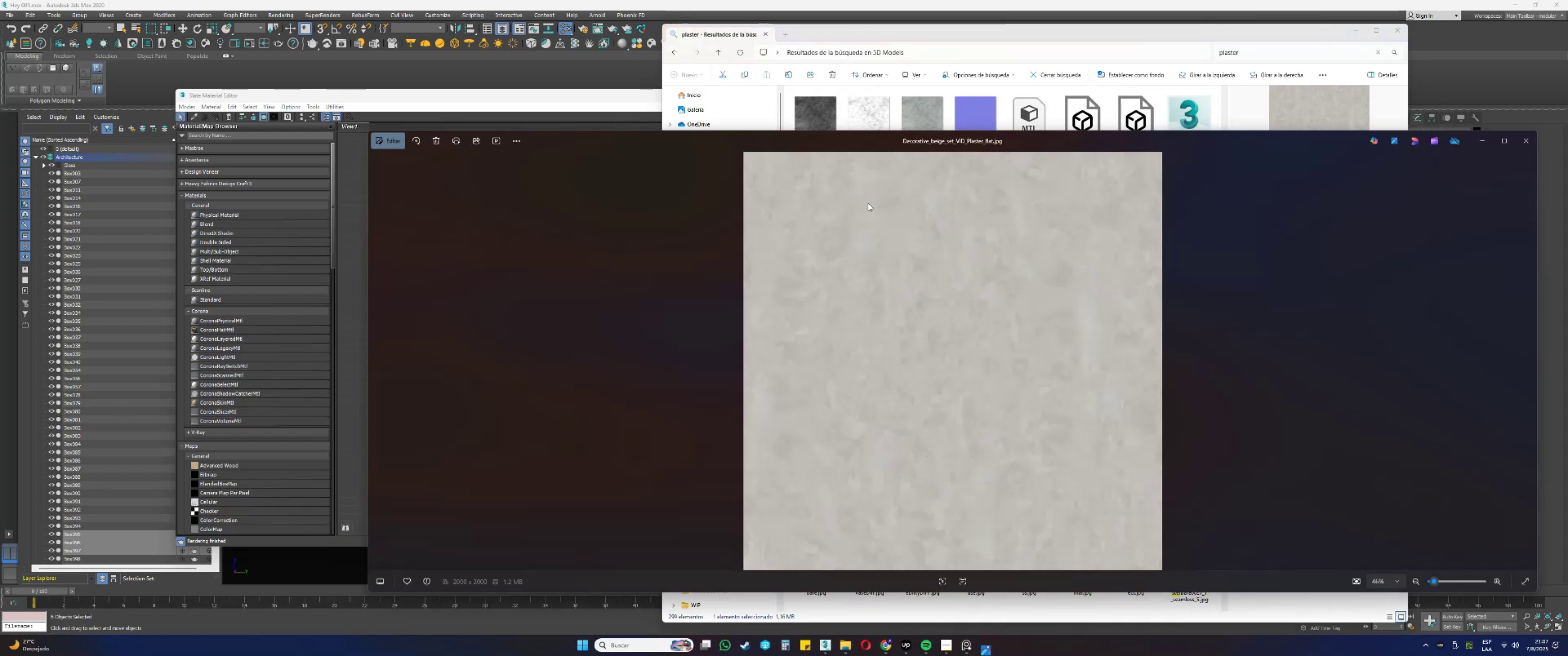 
scroll: coordinate [1088, 316], scroll_direction: up, amount: 15.0
 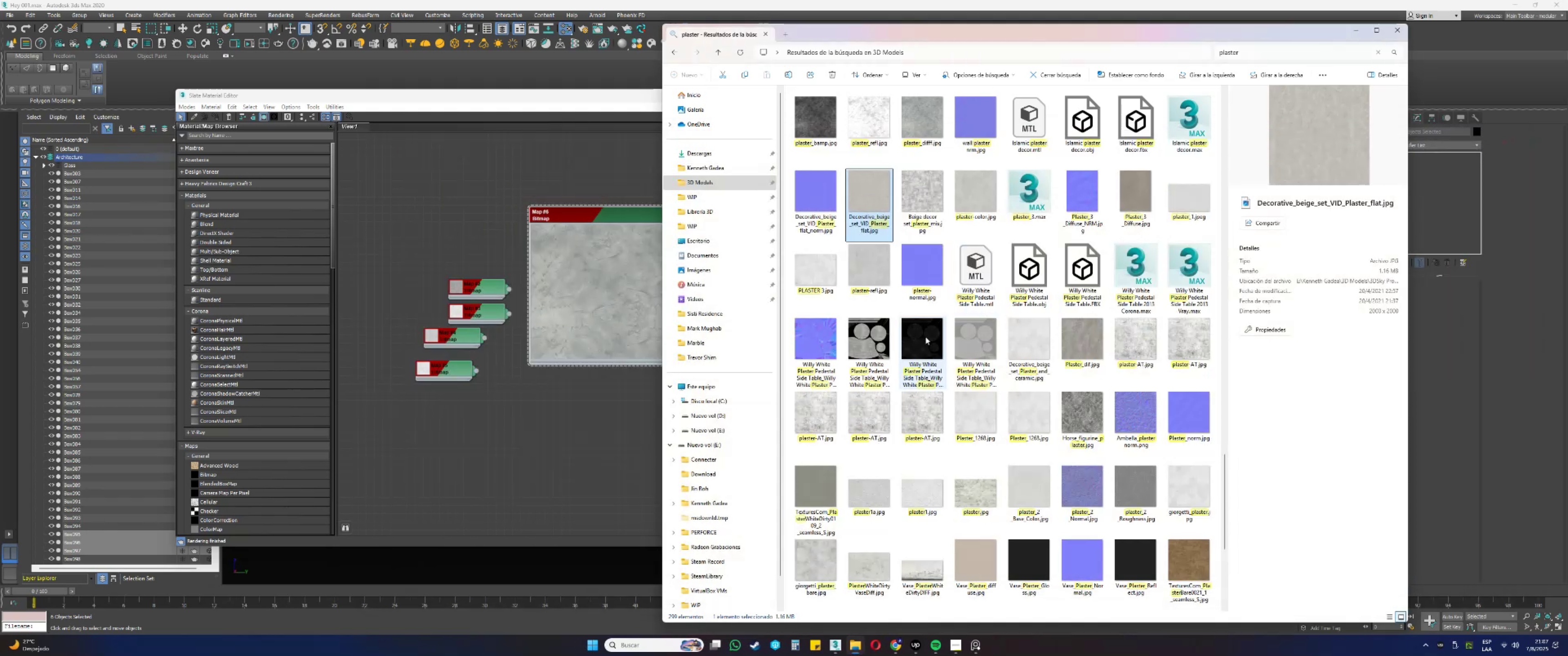 
double_click([1137, 188])
 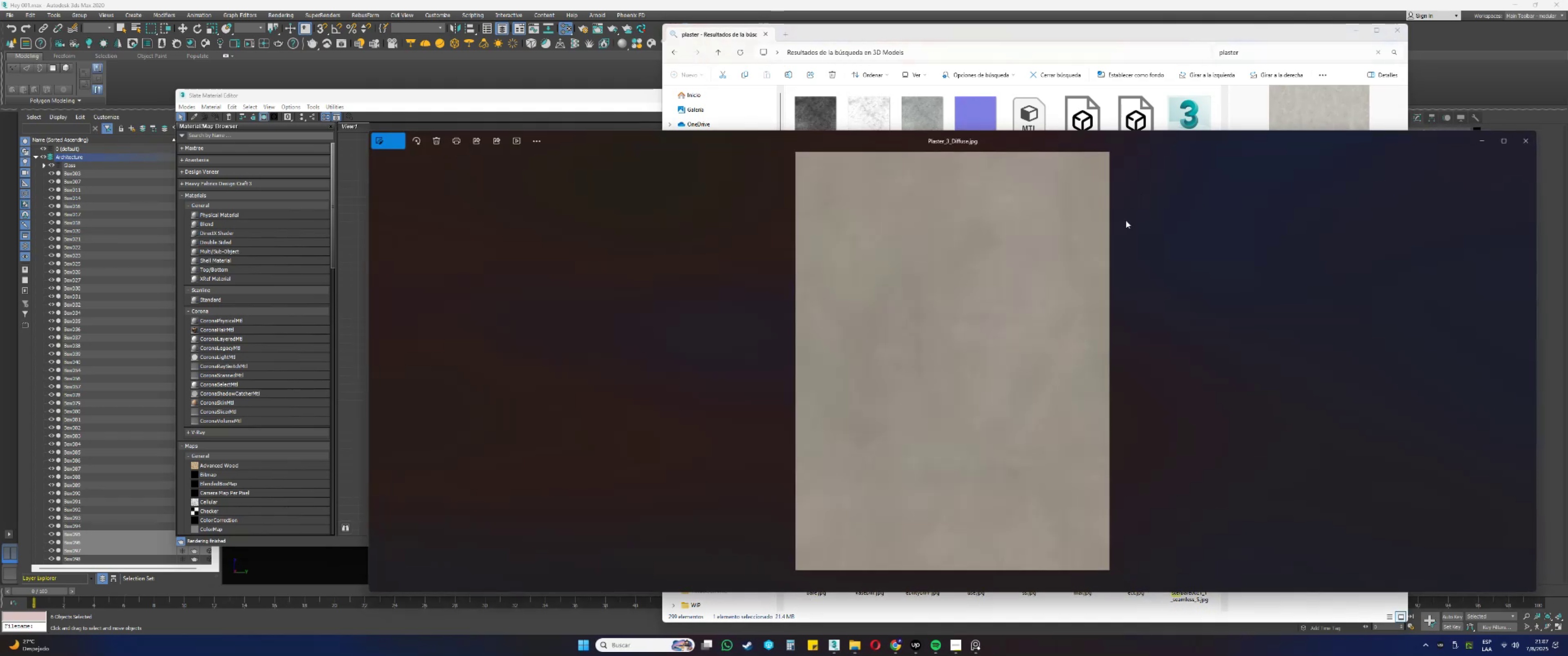 
scroll: coordinate [957, 279], scroll_direction: up, amount: 39.0
 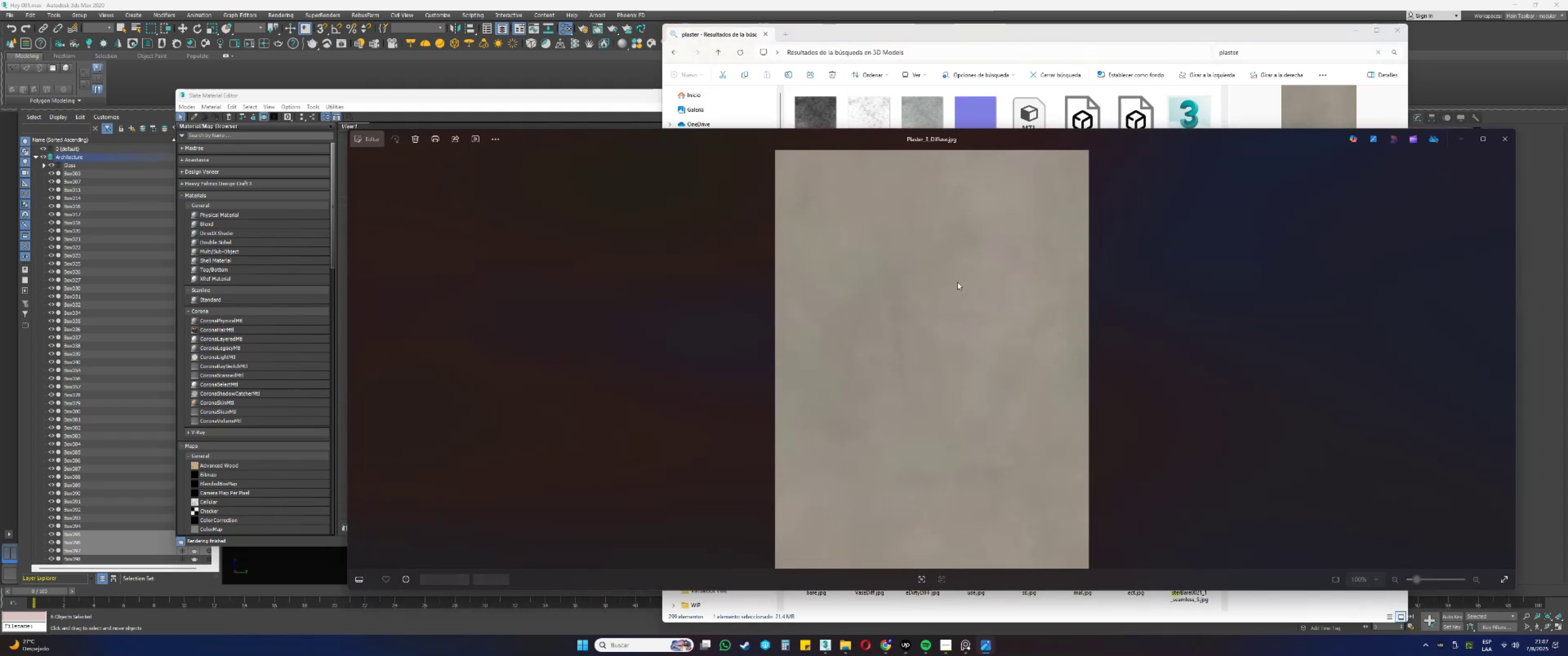 
left_click([953, 293])
 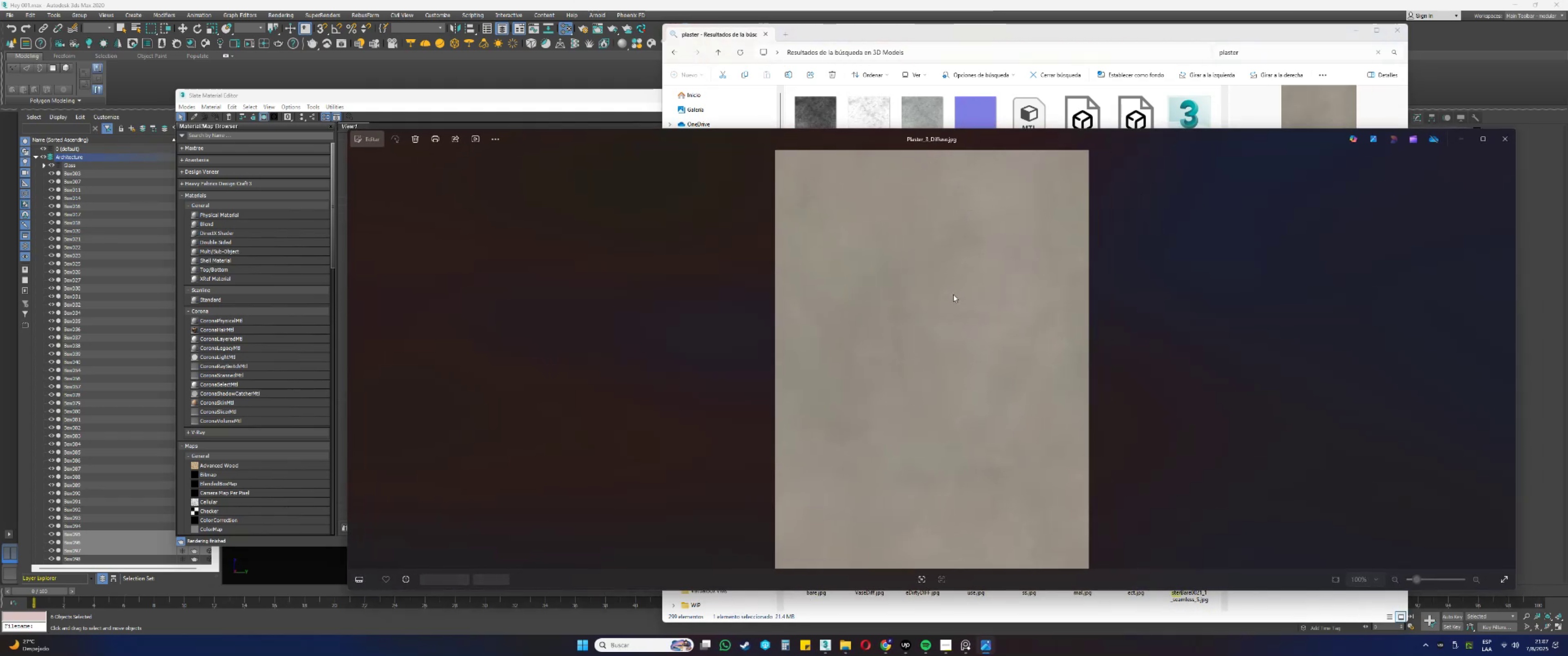 
scroll: coordinate [960, 367], scroll_direction: up, amount: 7.0
 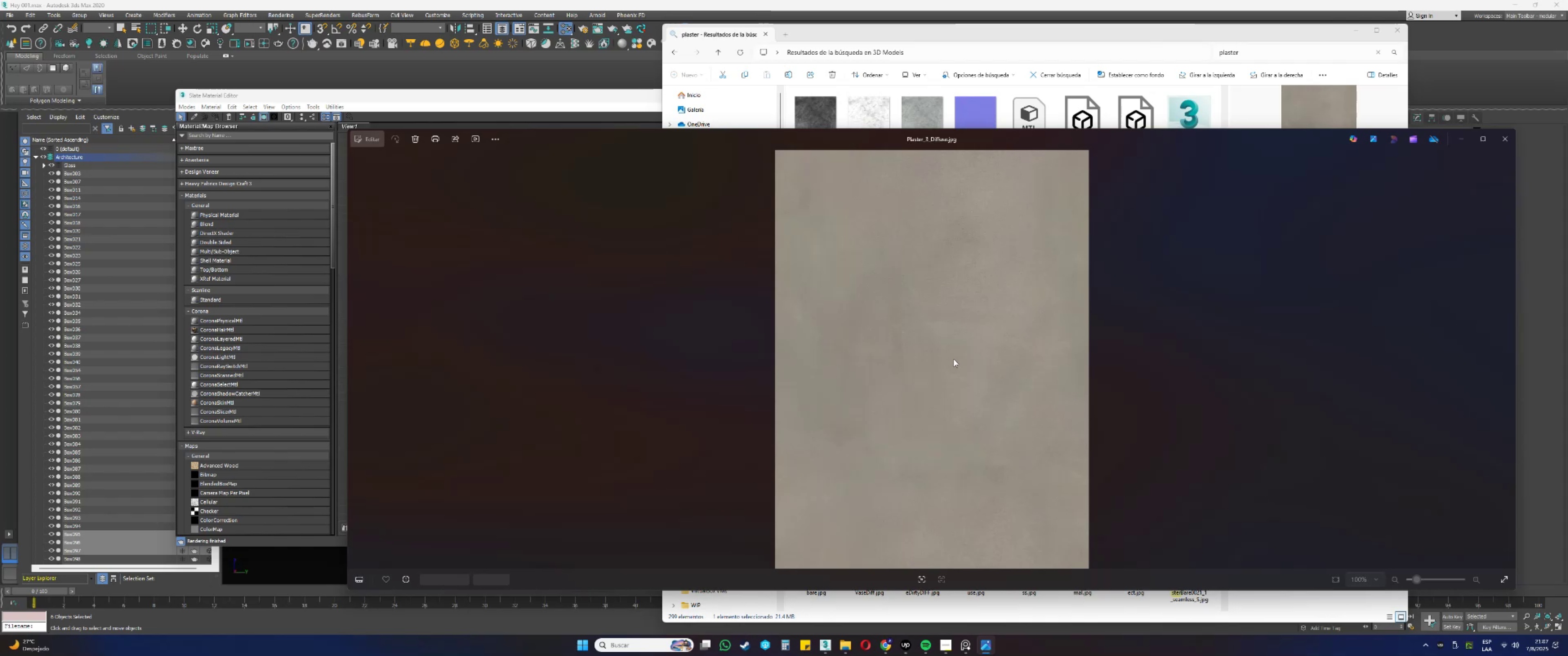 
scroll: coordinate [922, 338], scroll_direction: down, amount: 33.0
 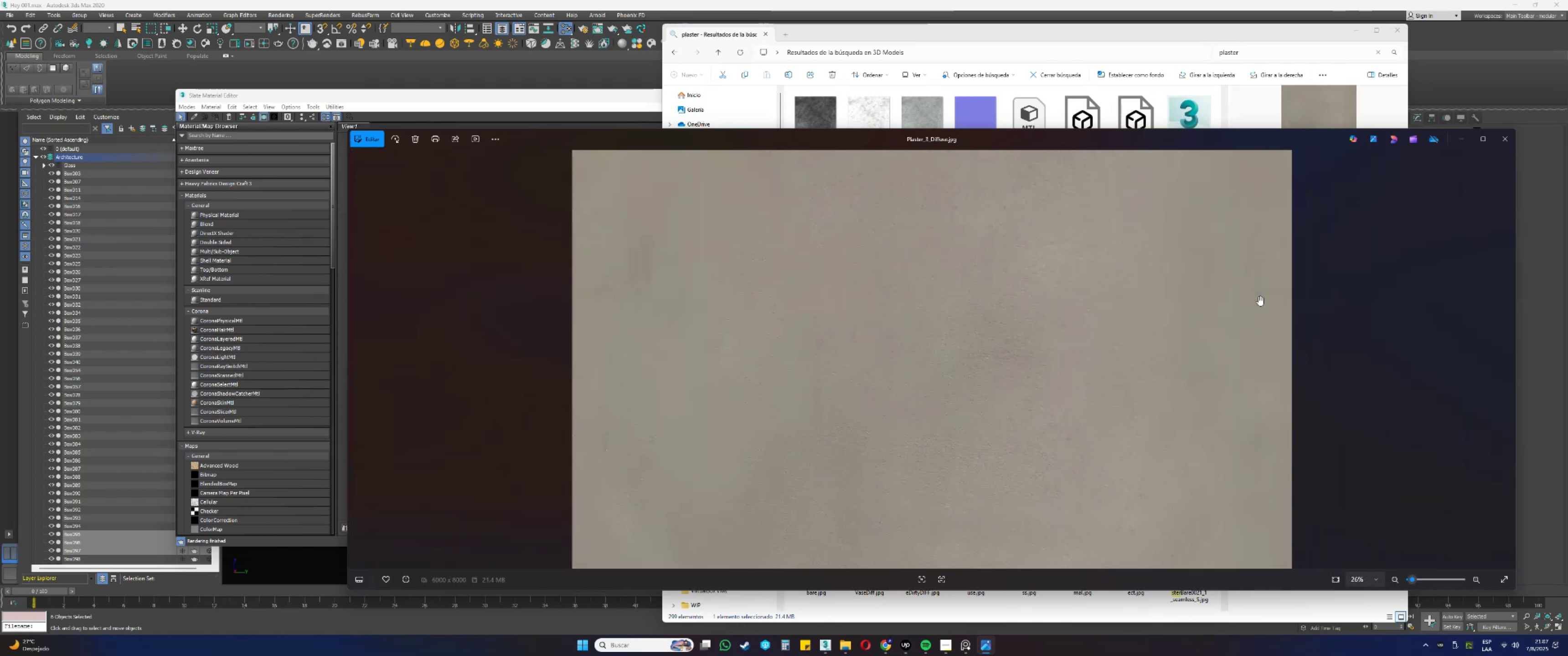 
left_click([1497, 145])
 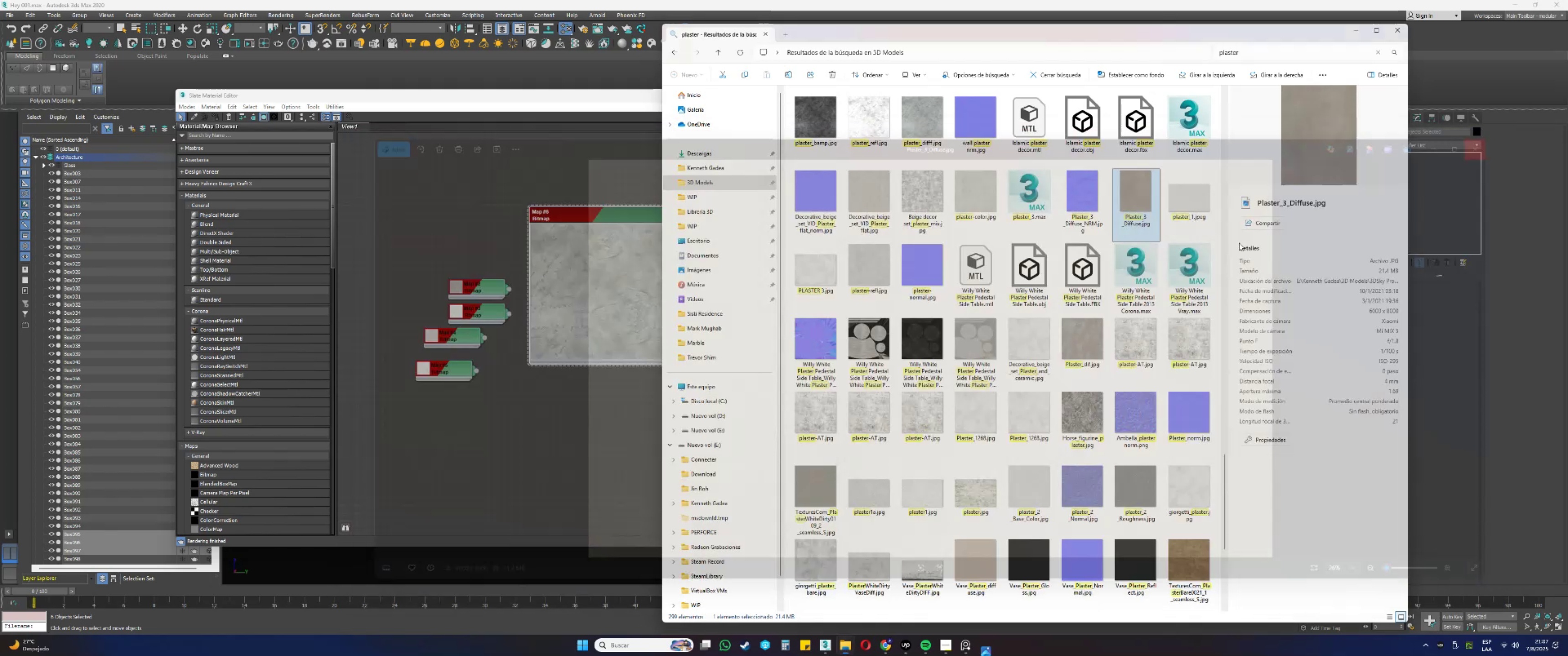 
mouse_move([866, 332])
 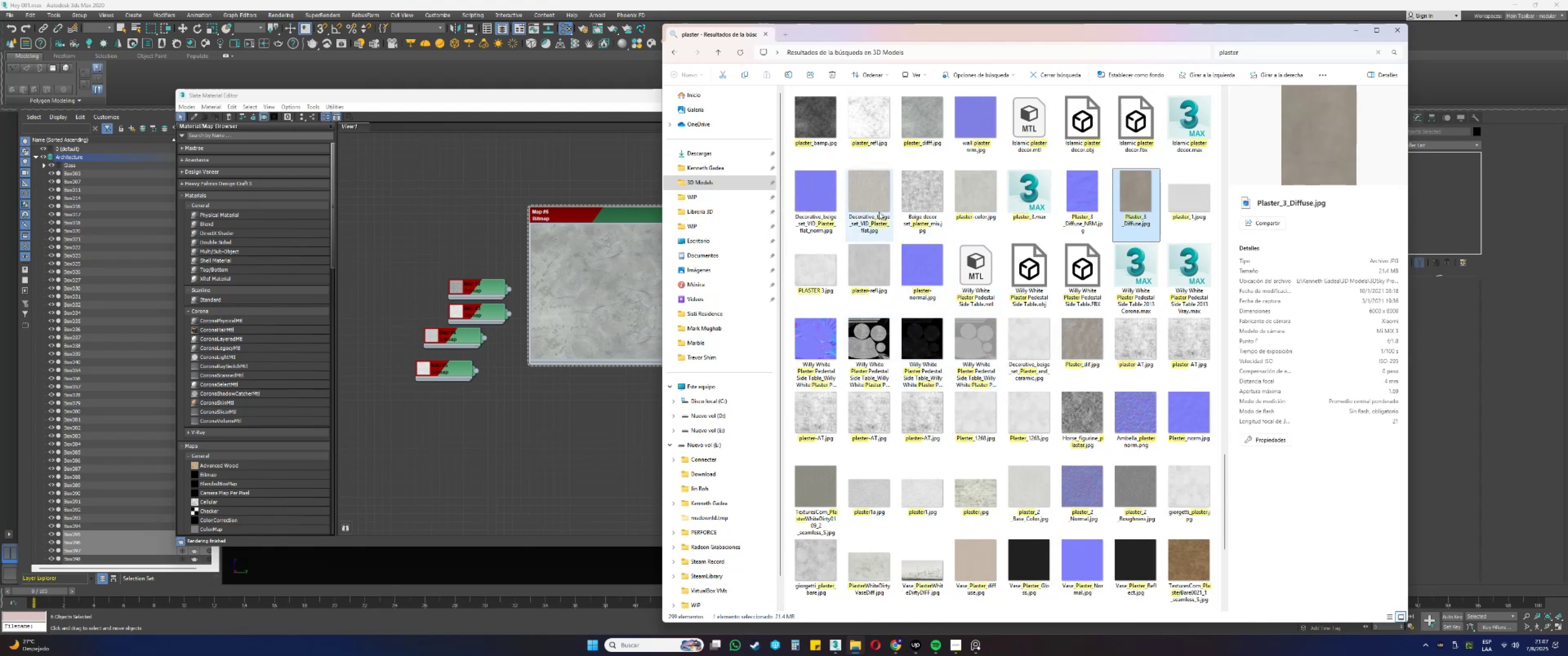 
left_click([877, 202])
 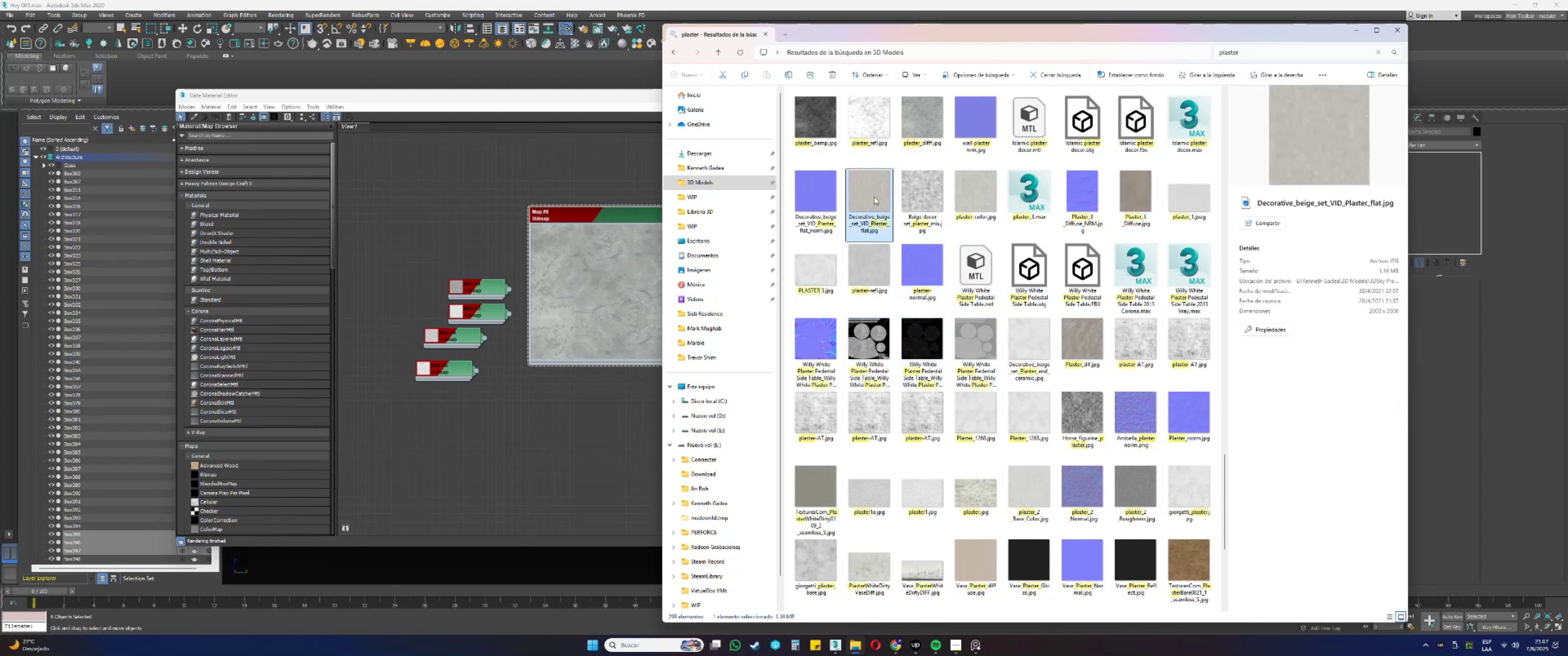 
mouse_move([602, 410])
 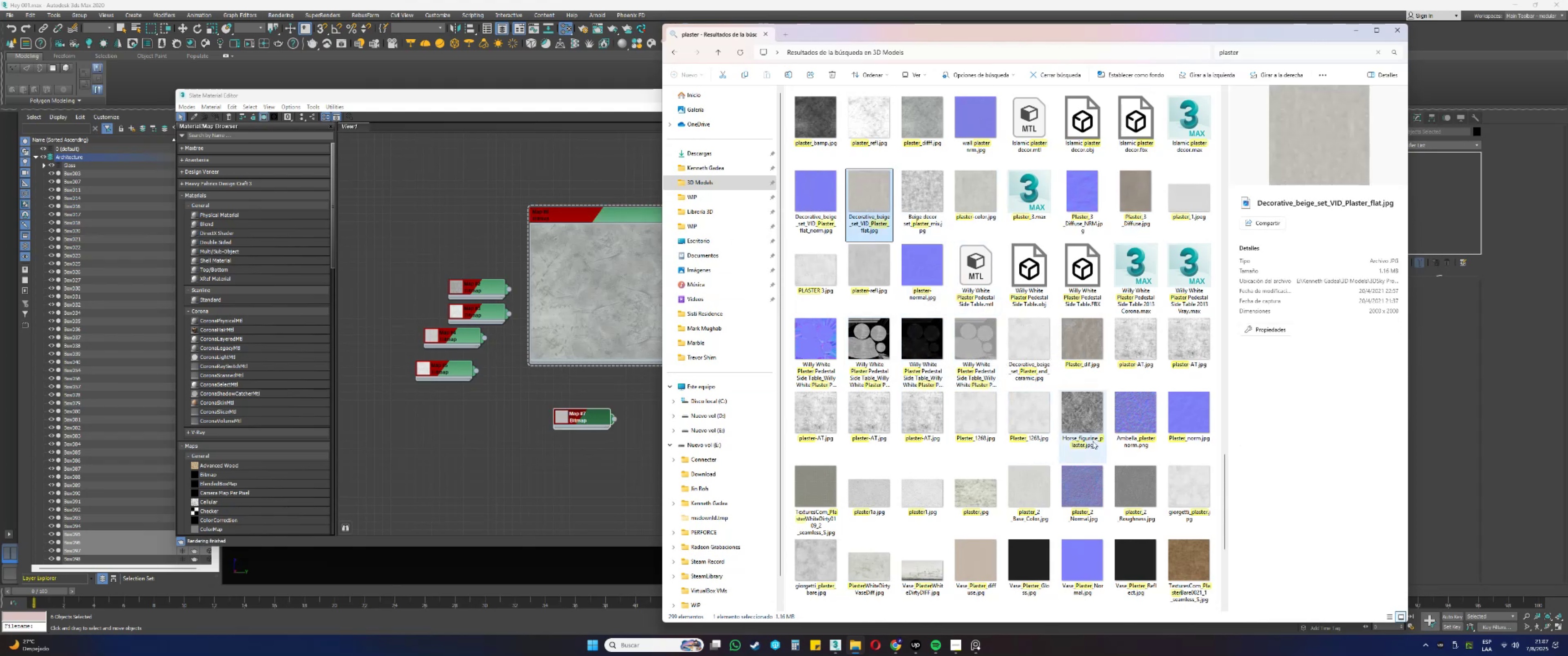 
scroll: coordinate [1094, 442], scroll_direction: down, amount: 1.0
 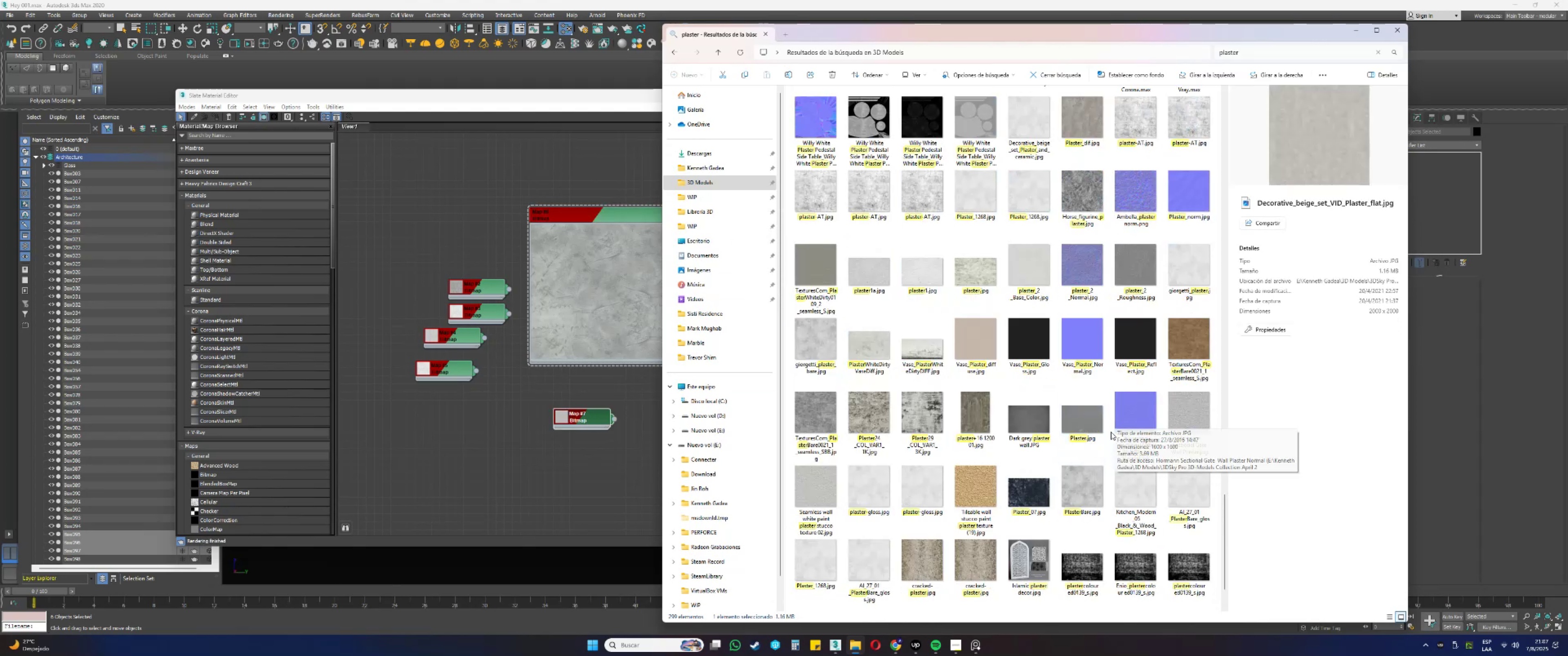 
double_click([1037, 266])
 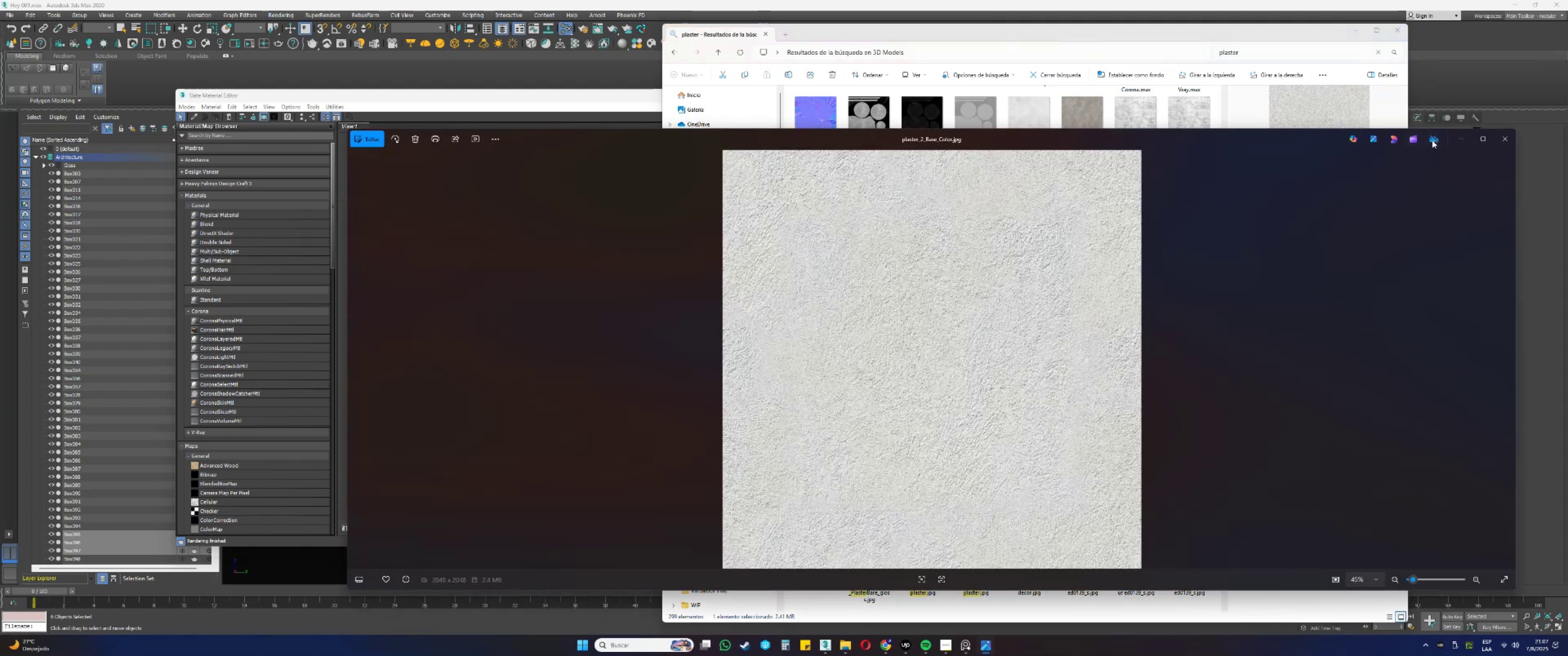 
left_click([1502, 142])
 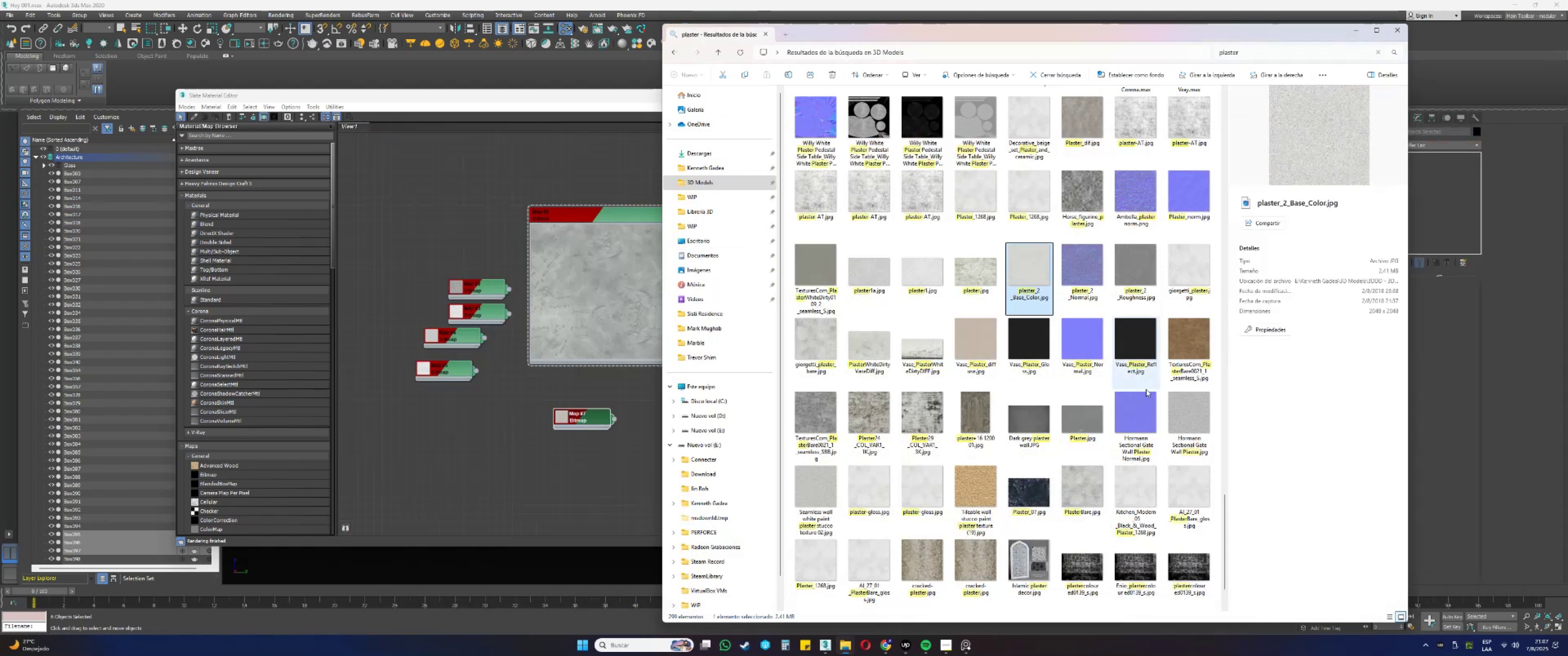 
scroll: coordinate [1089, 425], scroll_direction: down, amount: 1.0
 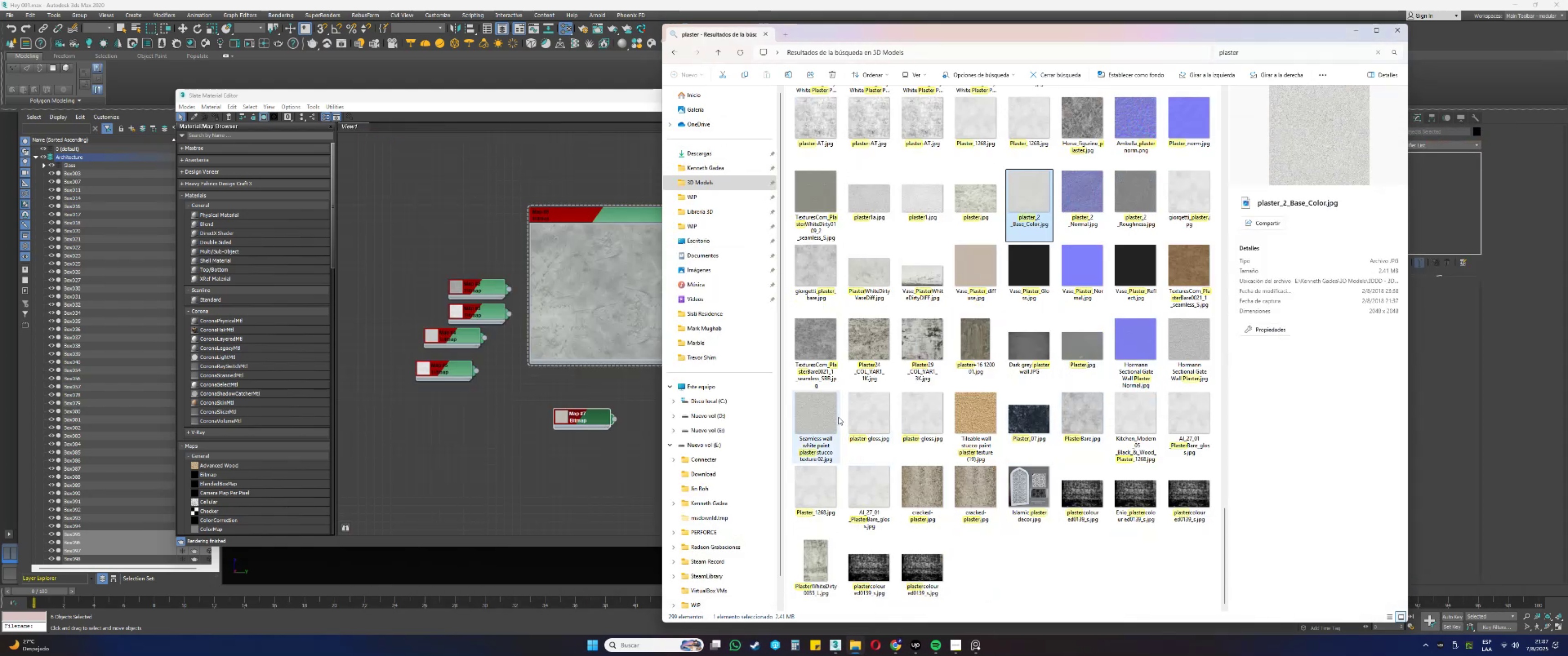 
double_click([879, 420])
 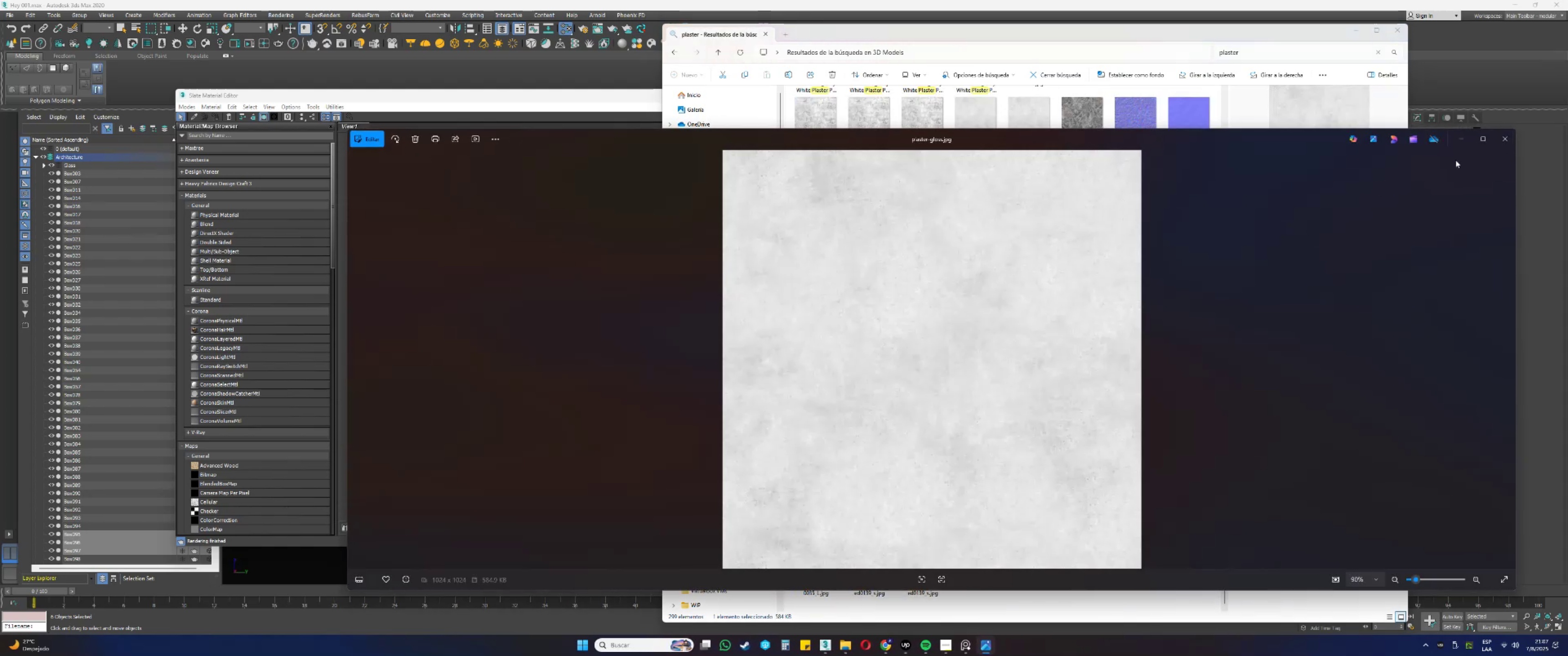 
left_click([1506, 147])
 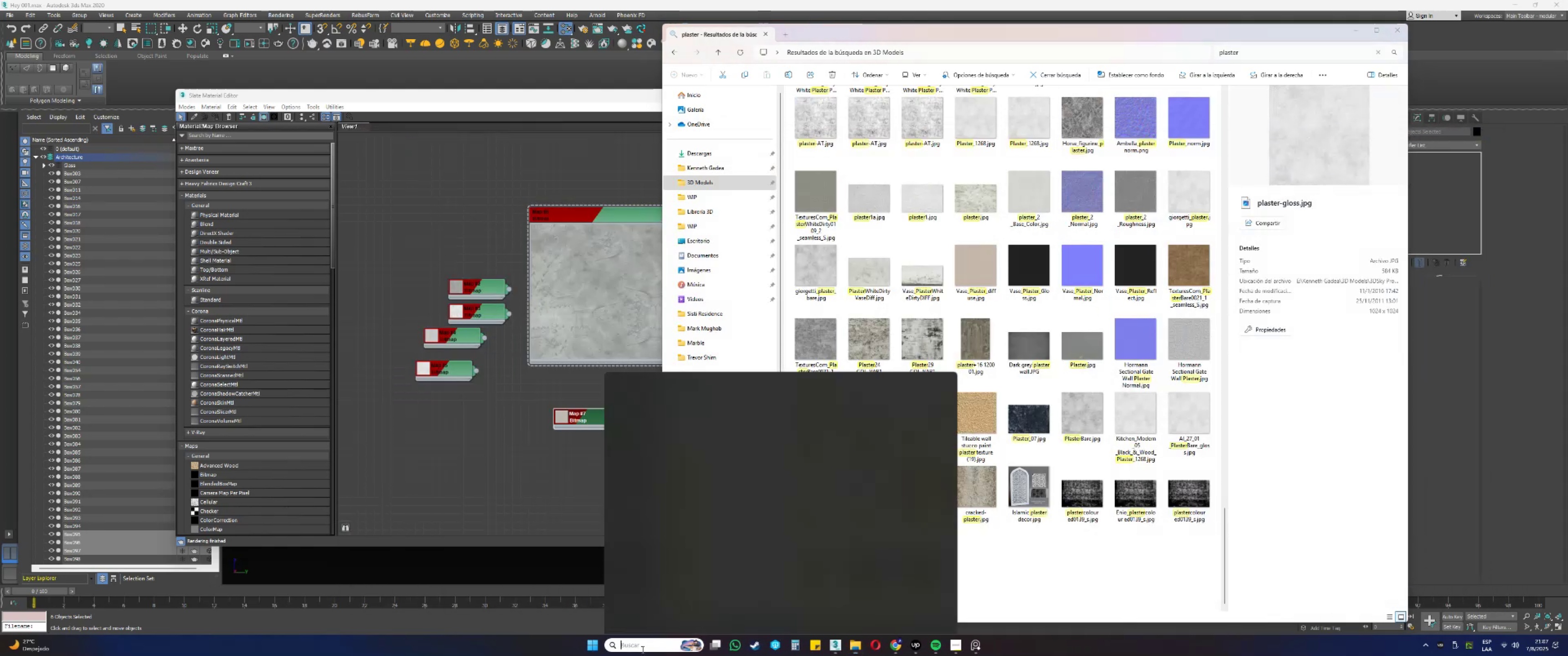 
type(pho)
 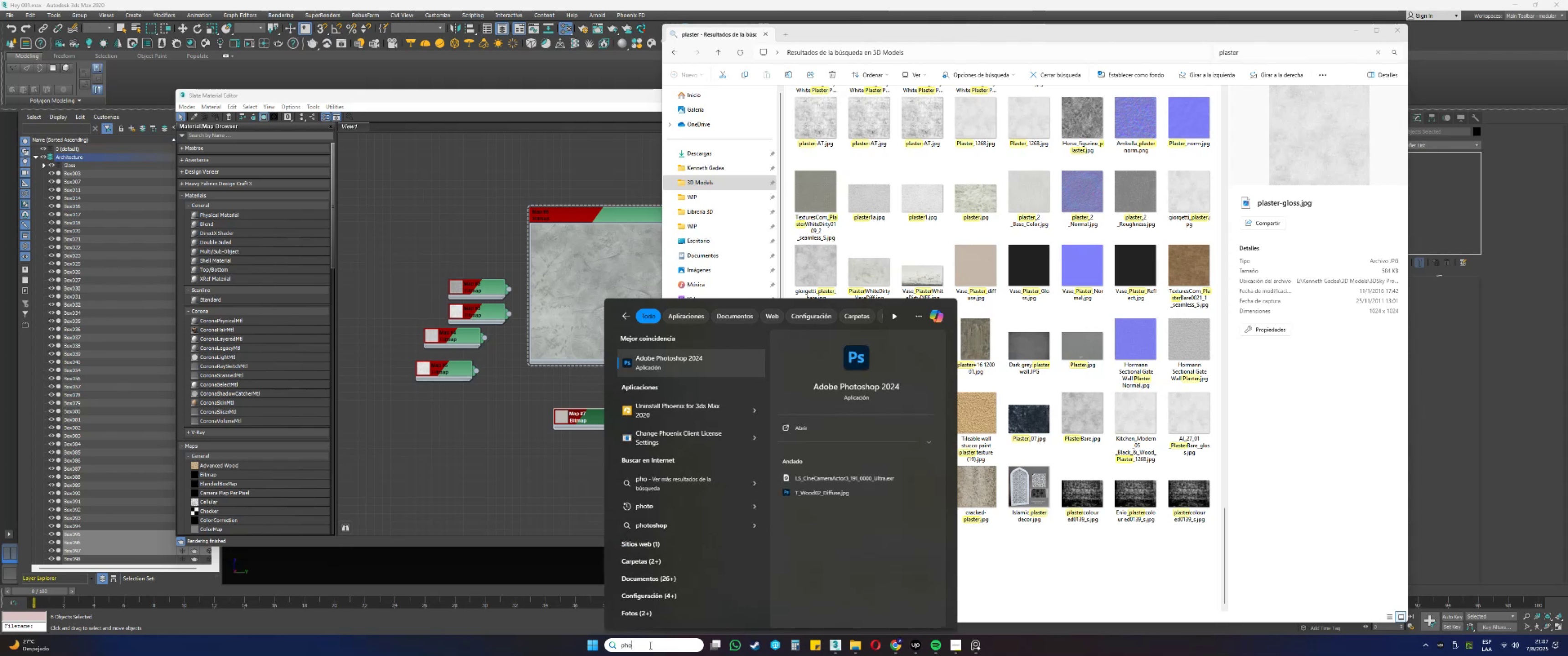 
key(Enter)
 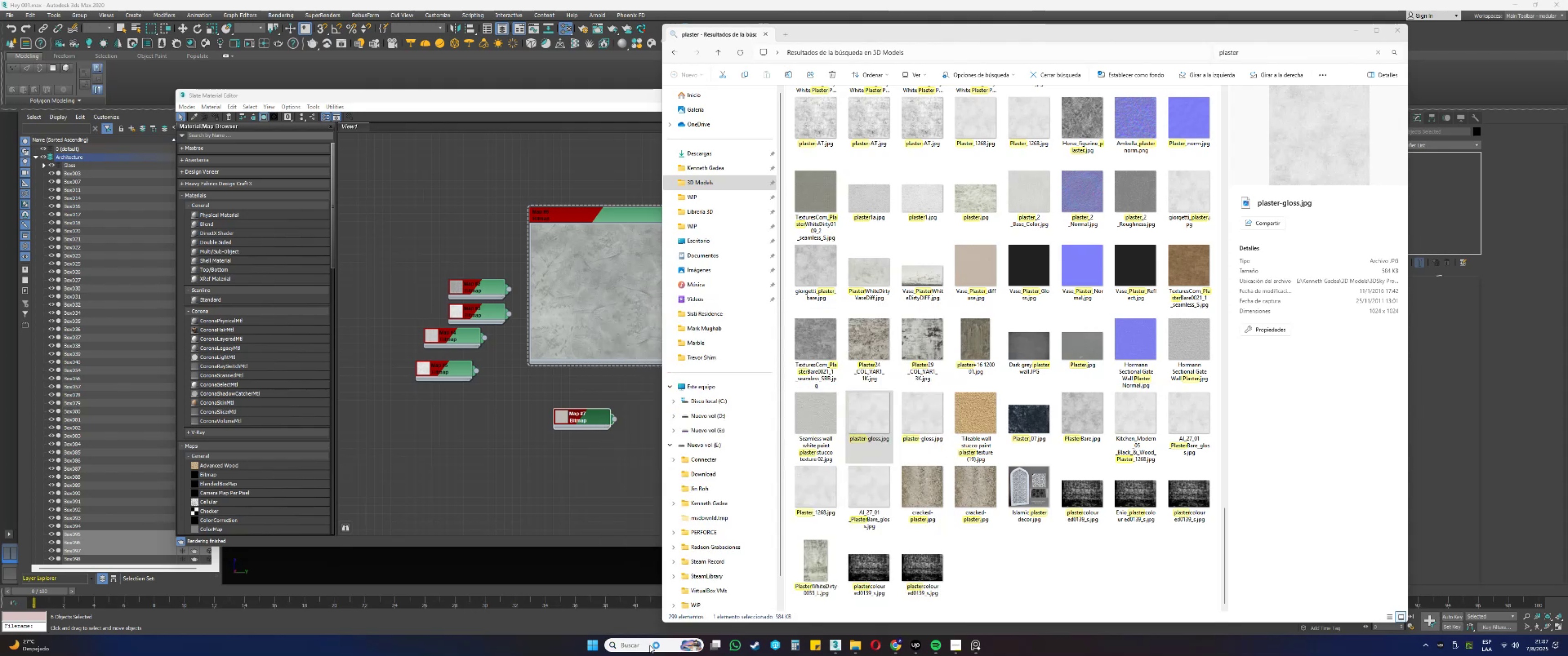 
mouse_move([634, 549])
 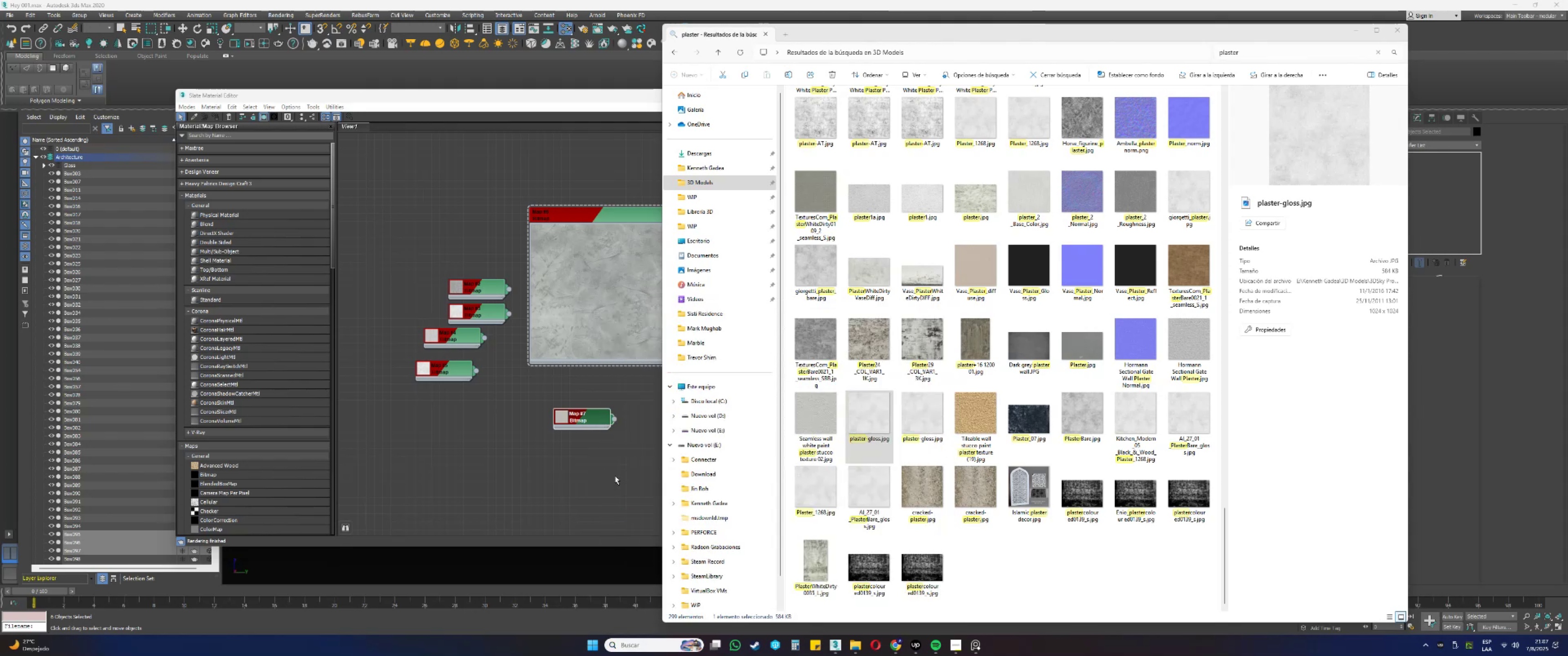 
left_click([615, 475])
 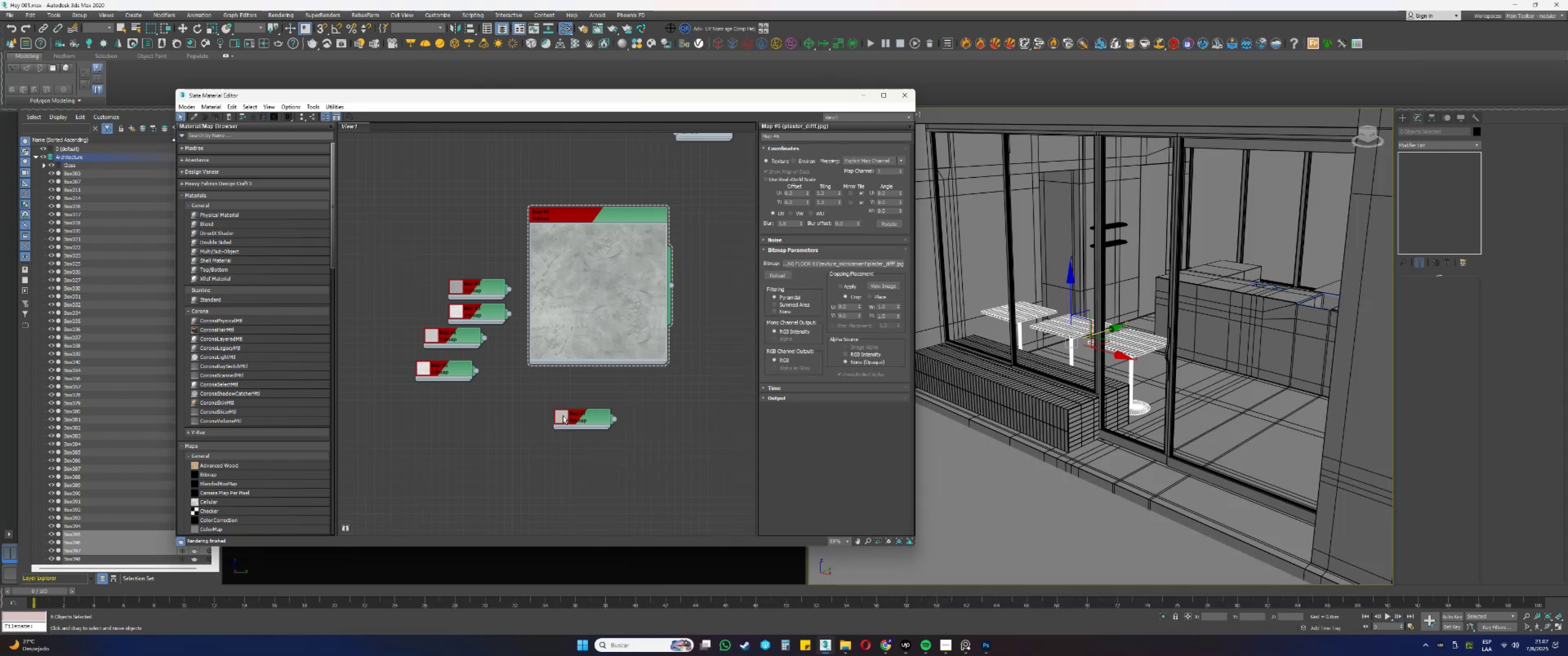 
double_click([563, 415])
 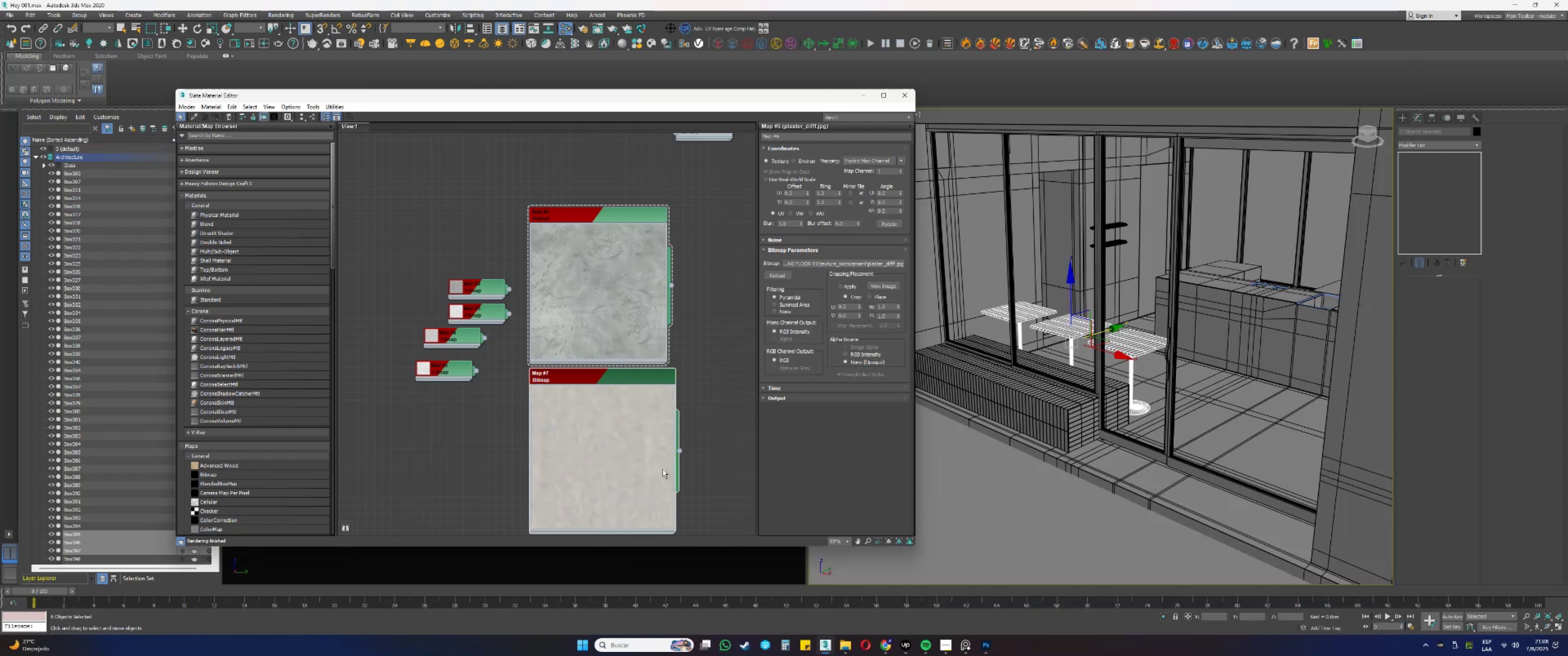 
scroll: coordinate [602, 266], scroll_direction: up, amount: 3.0
 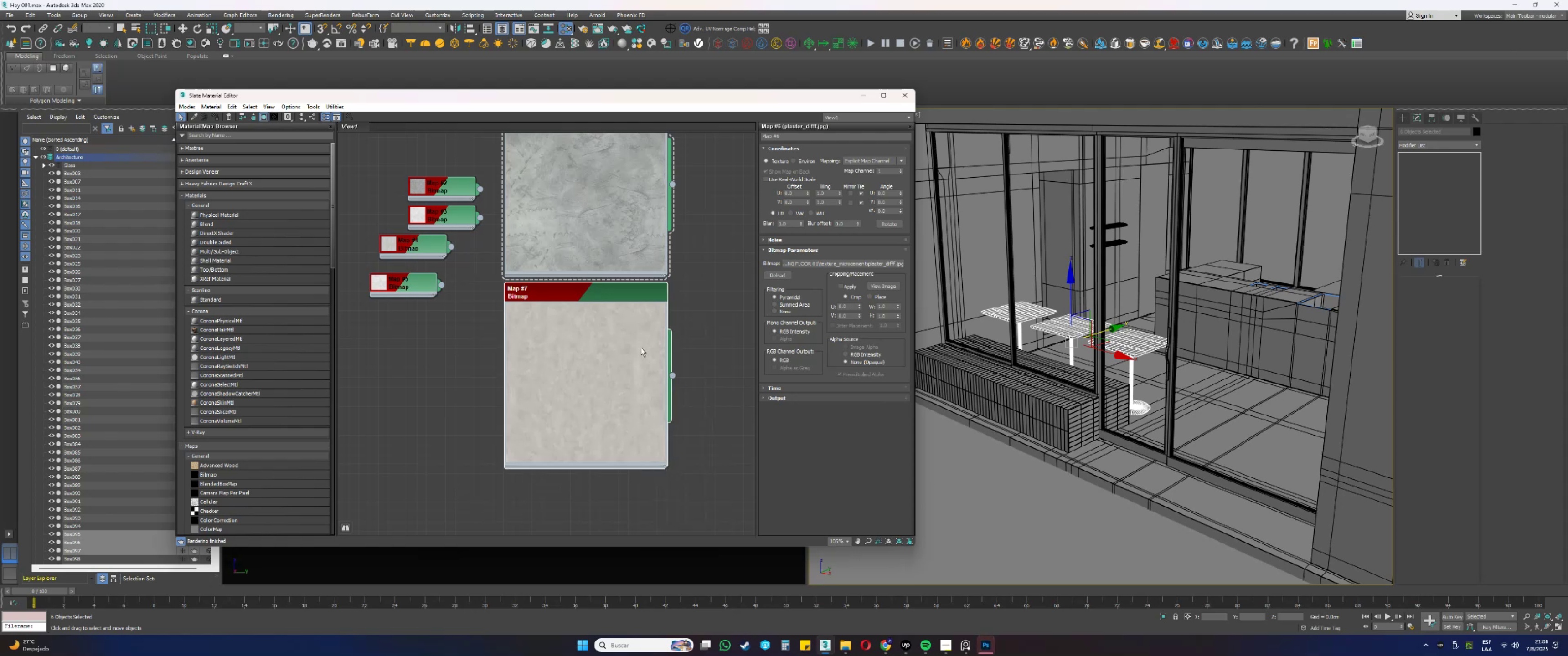 
scroll: coordinate [598, 357], scroll_direction: down, amount: 1.0
 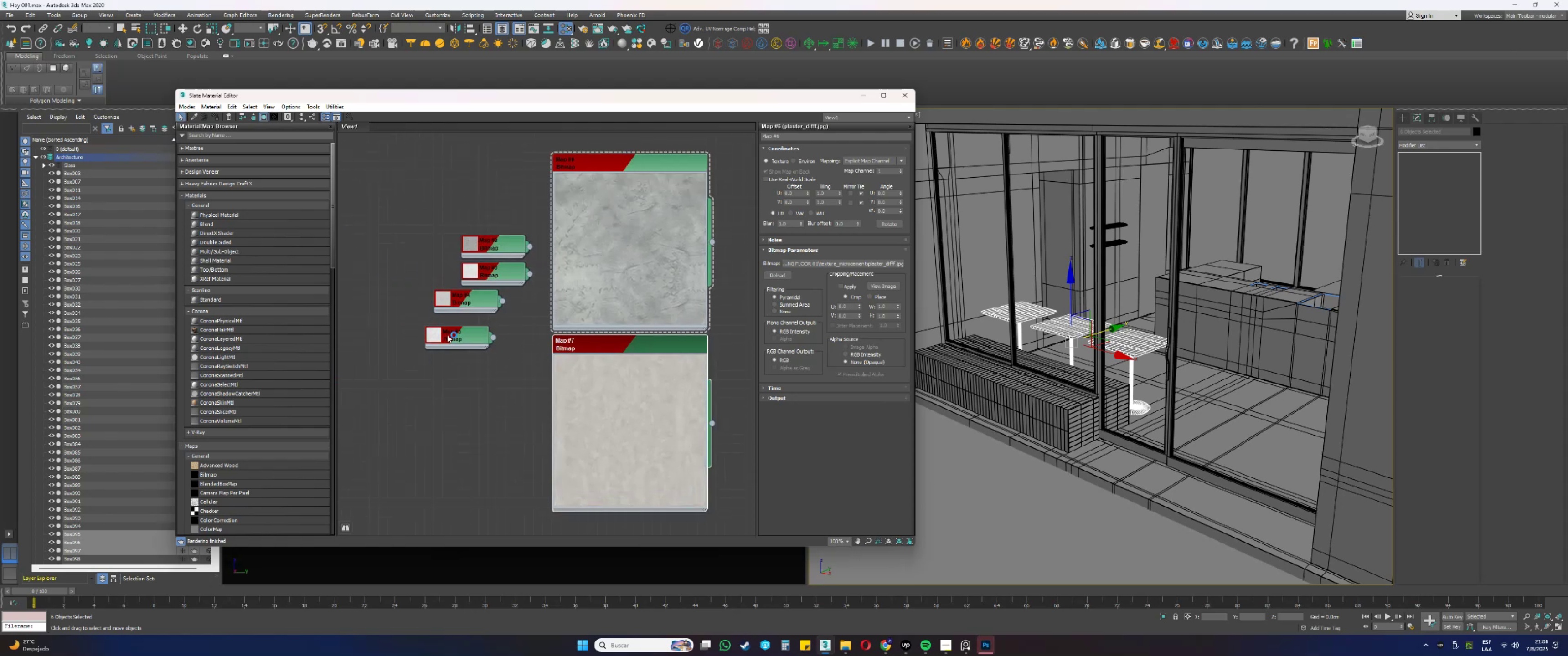 
double_click([433, 337])
 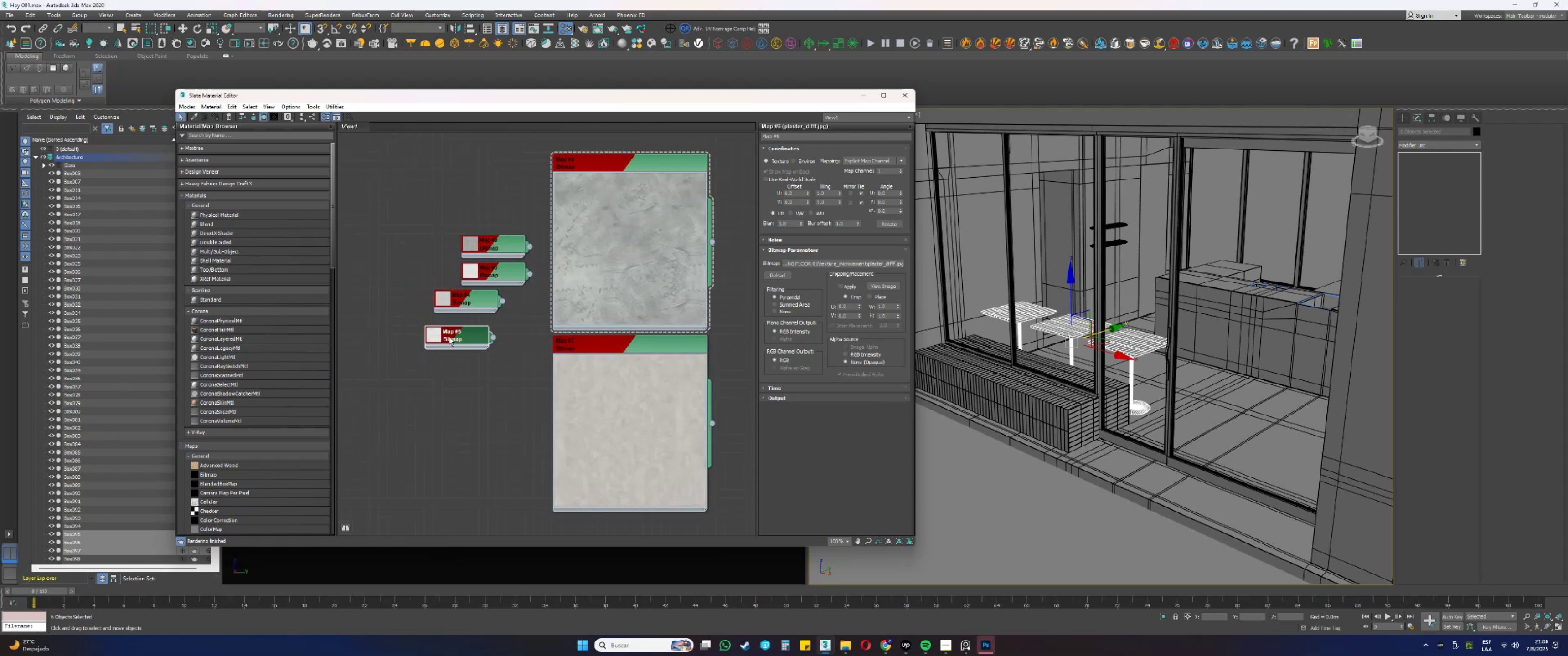 
triple_click([432, 334])
 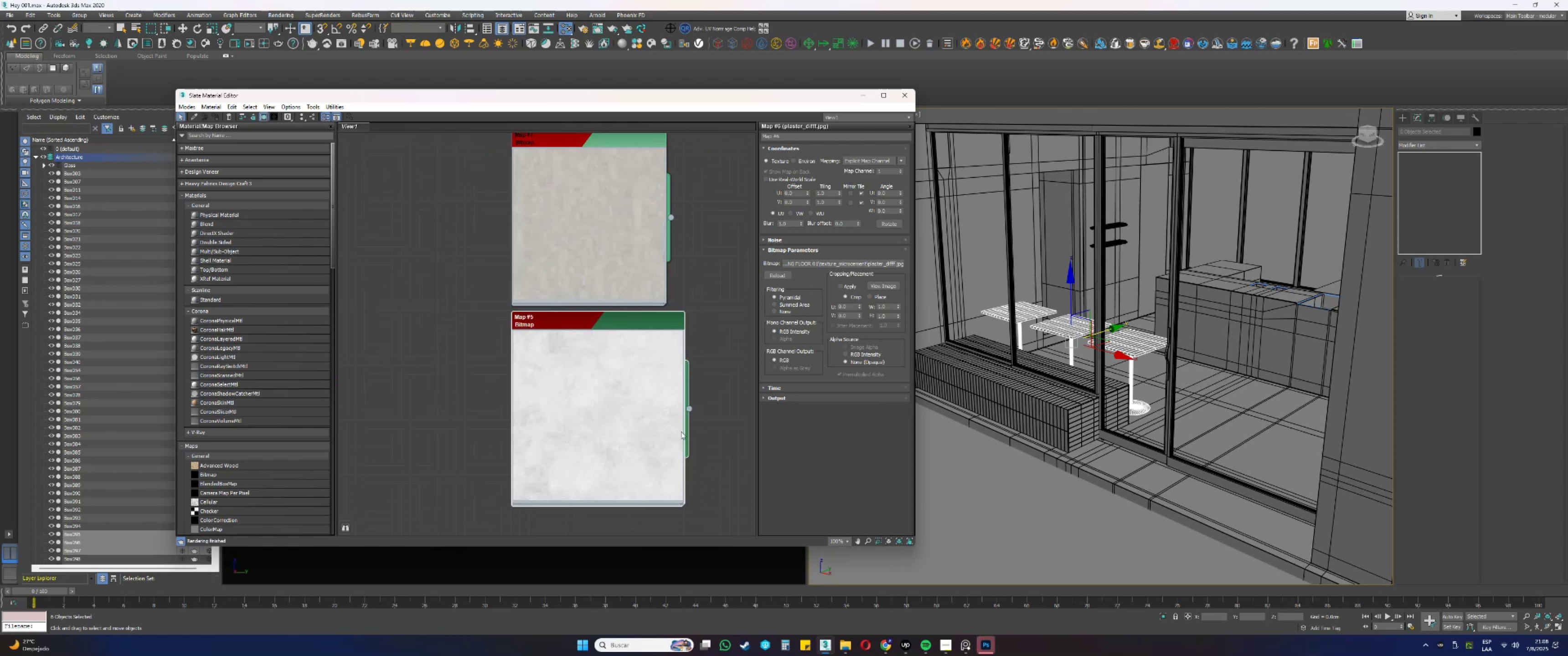 
wait(8.9)
 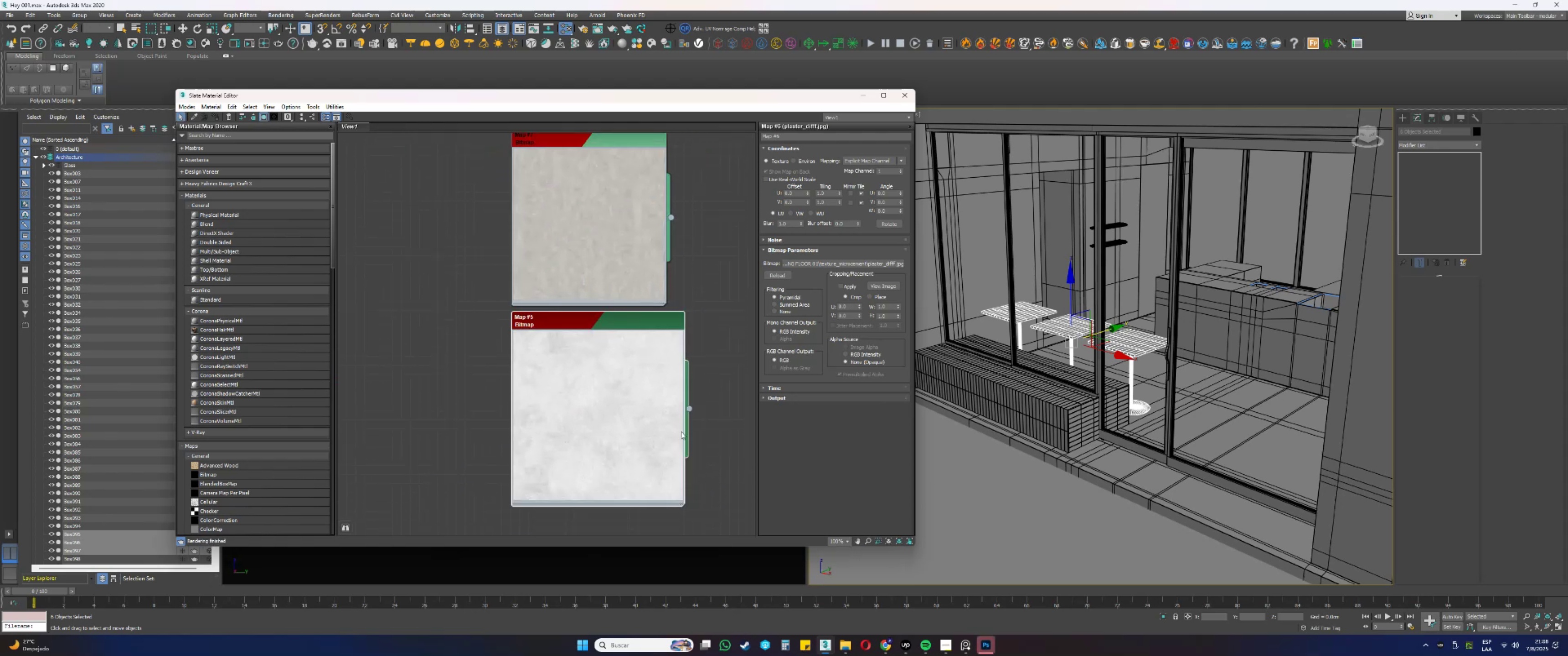 
double_click([437, 478])
 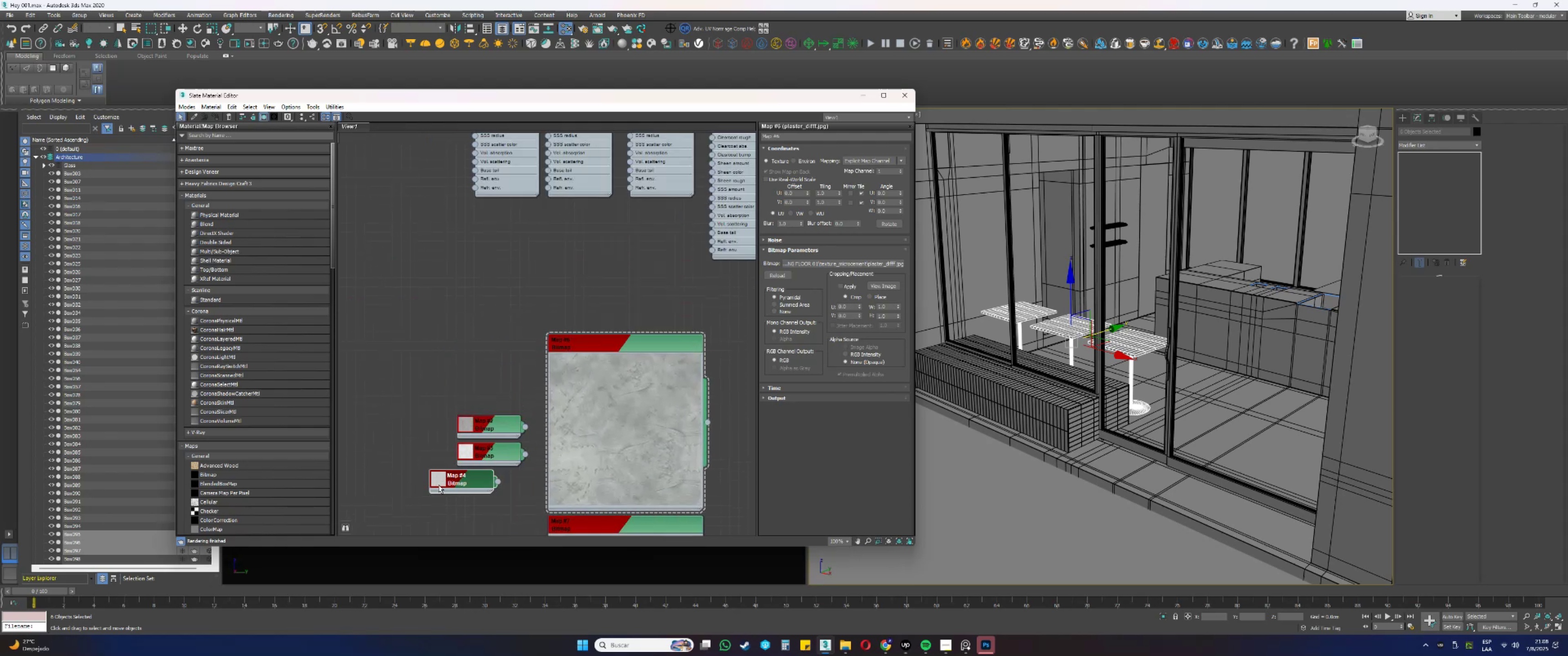 
left_click([436, 481])
 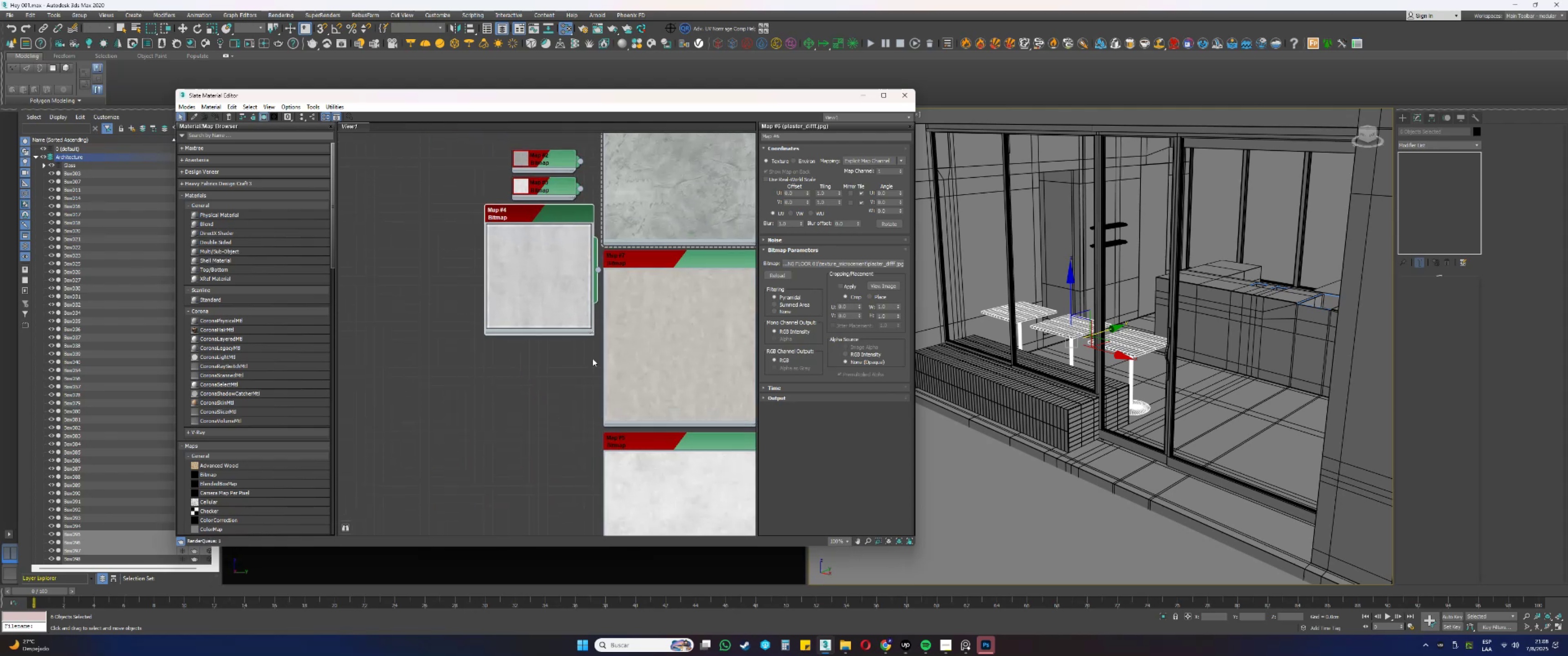 
scroll: coordinate [548, 295], scroll_direction: down, amount: 6.0
 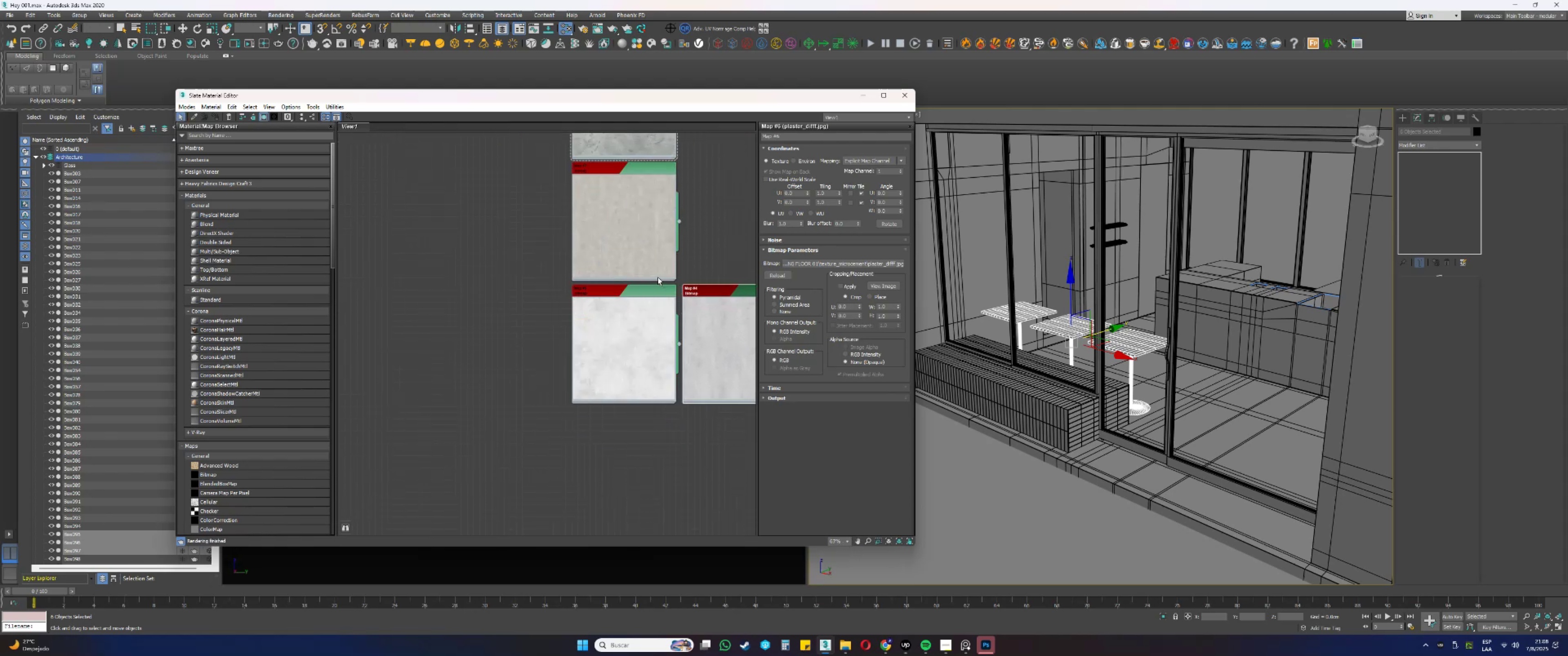 
double_click([481, 276])
 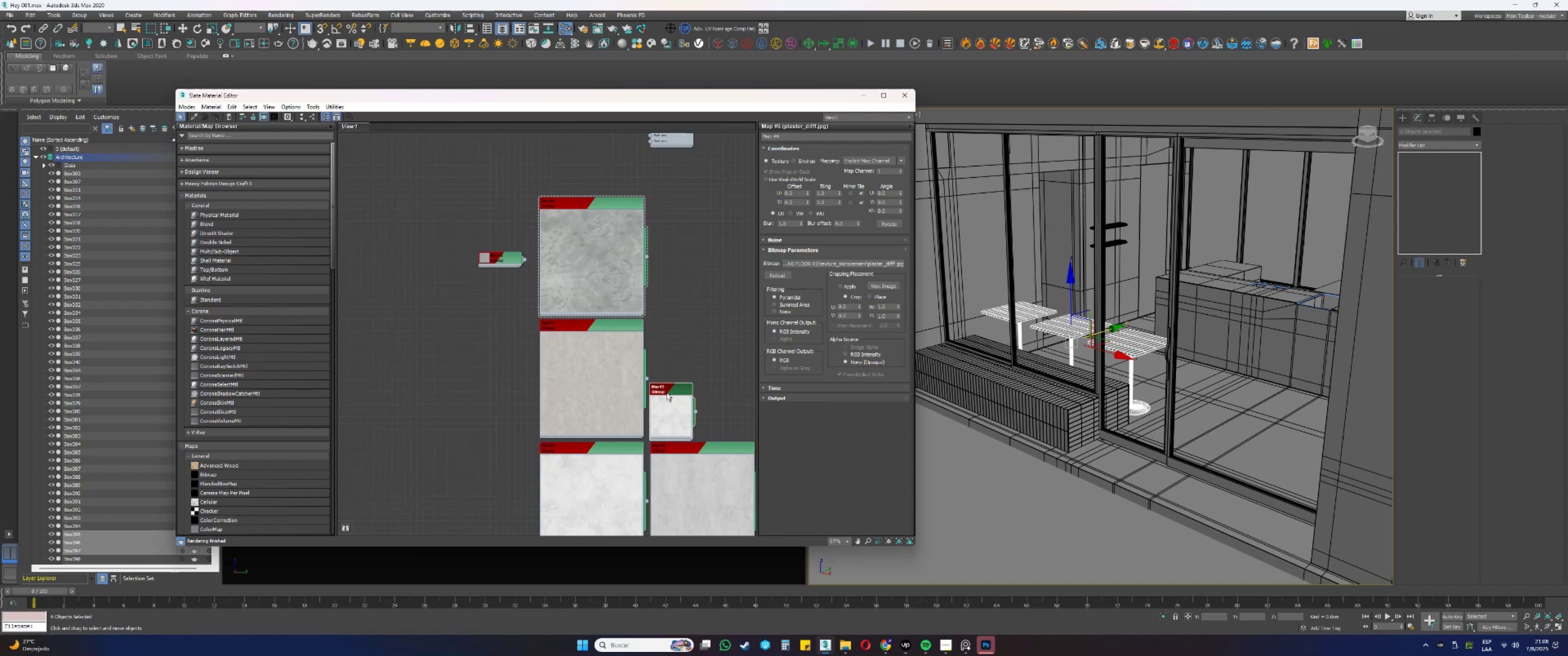 
scroll: coordinate [542, 195], scroll_direction: up, amount: 3.0
 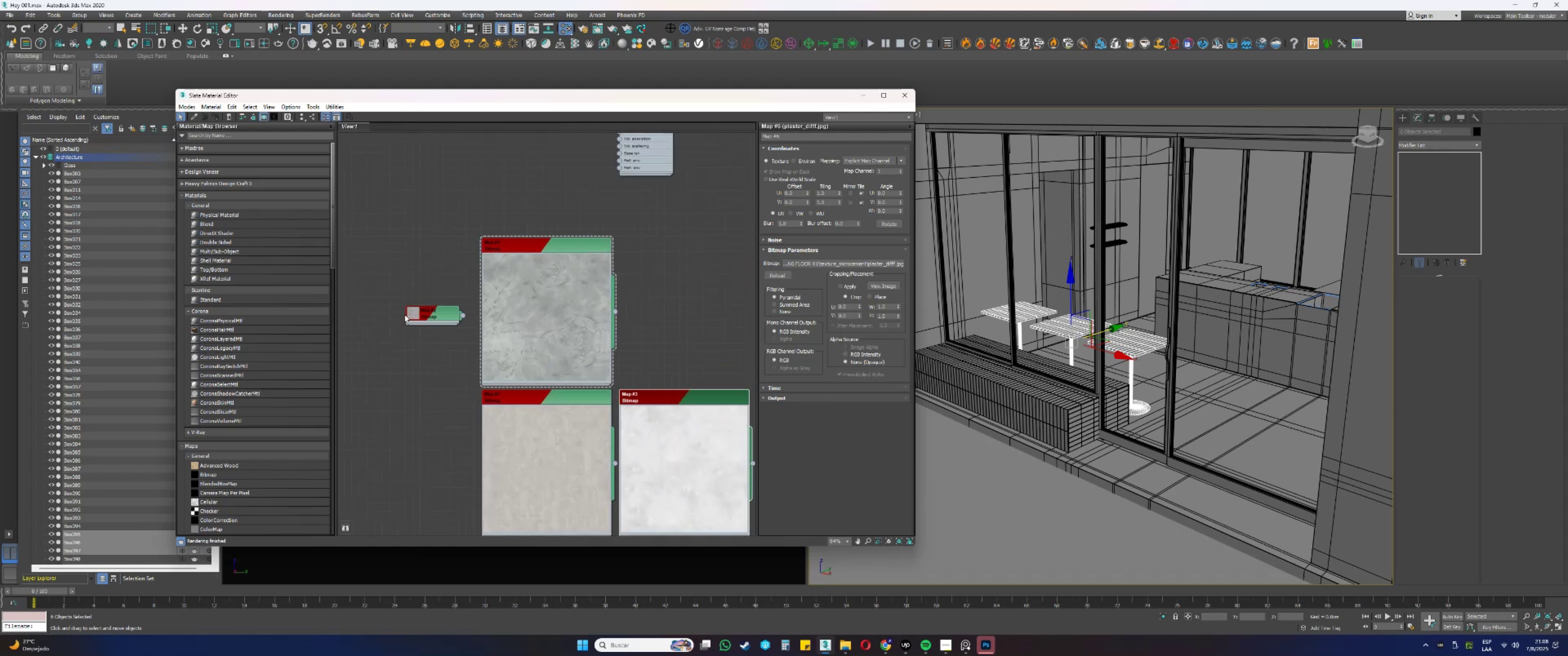 
double_click([414, 314])
 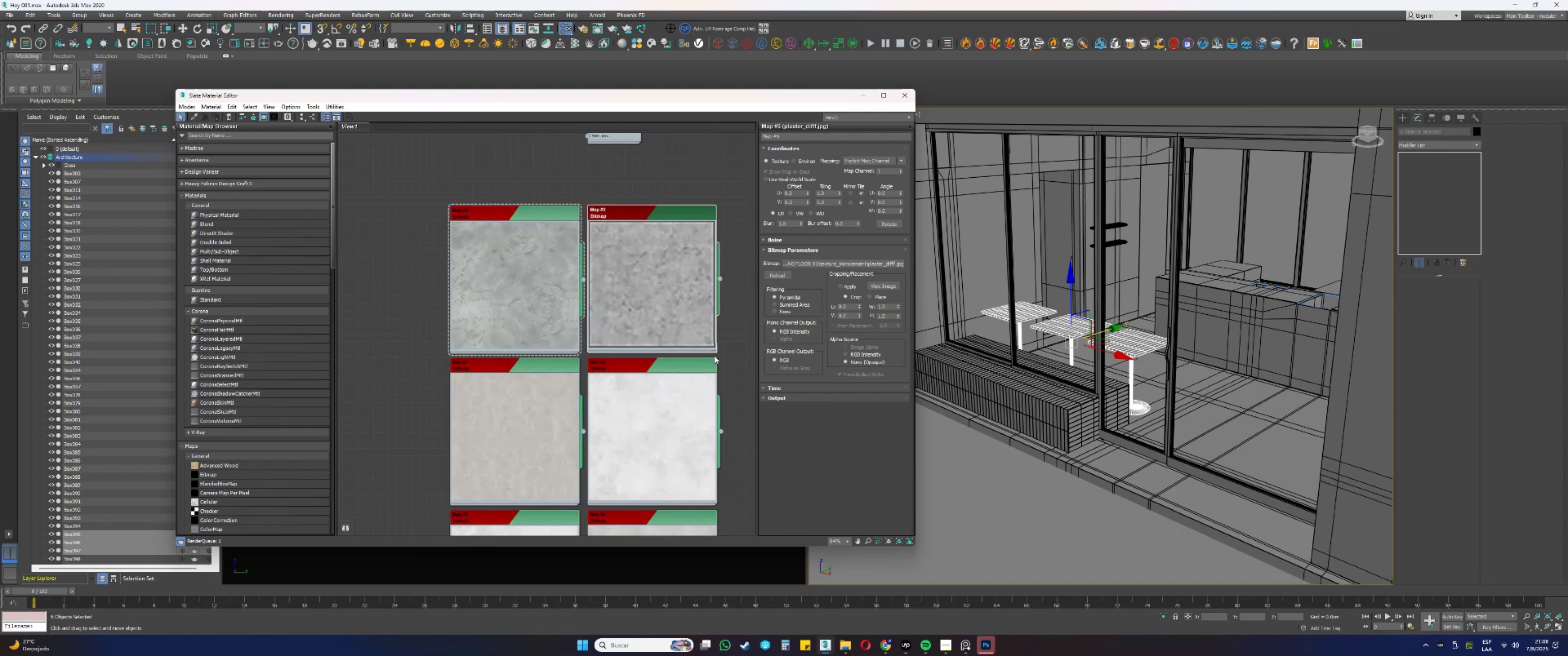 
left_click([728, 354])
 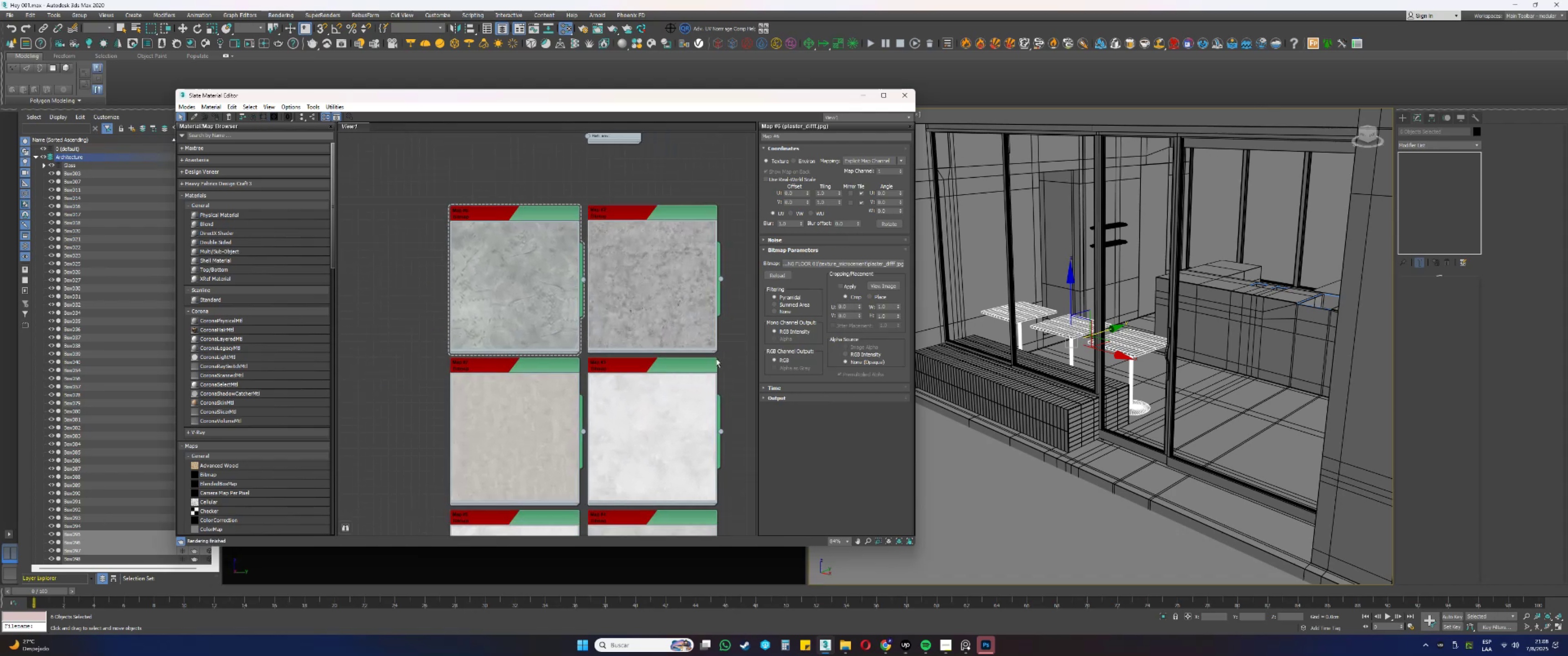 
scroll: coordinate [512, 289], scroll_direction: down, amount: 11.0
 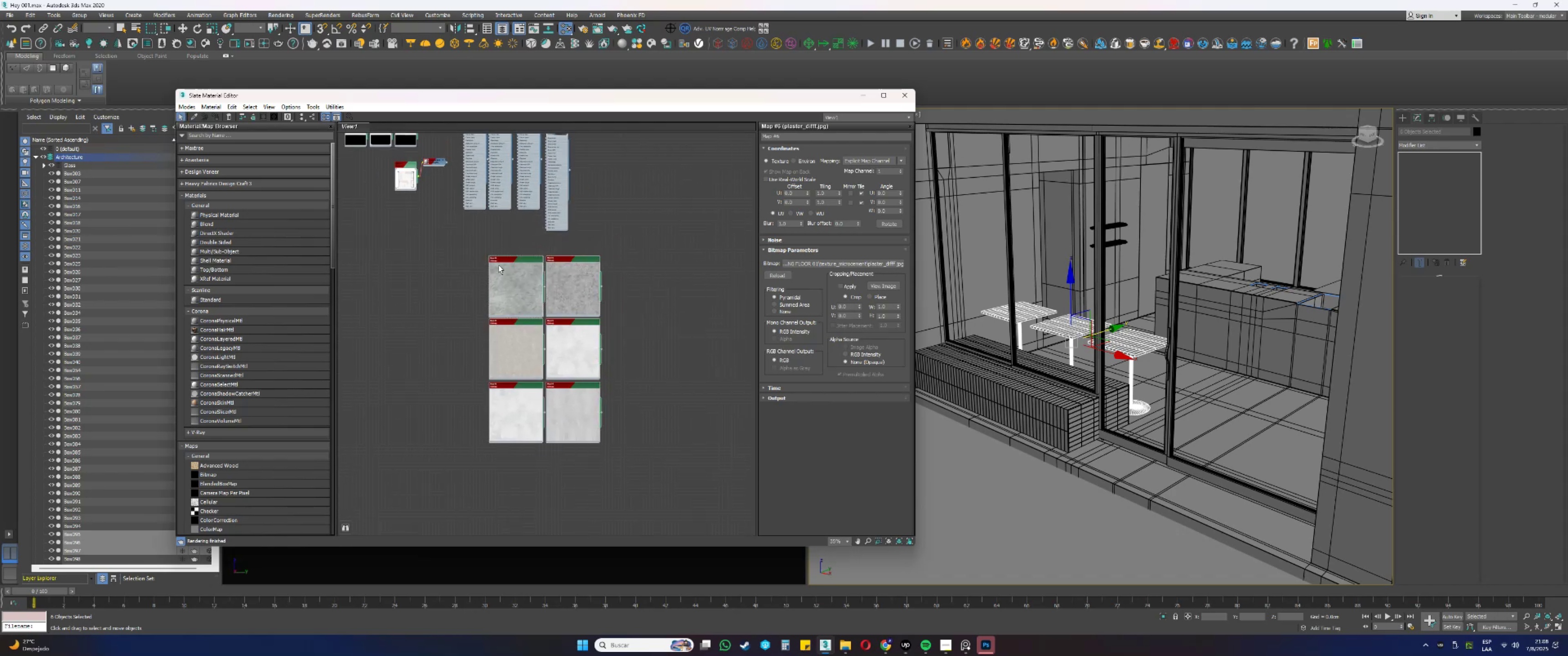 
mouse_move([529, 296])
 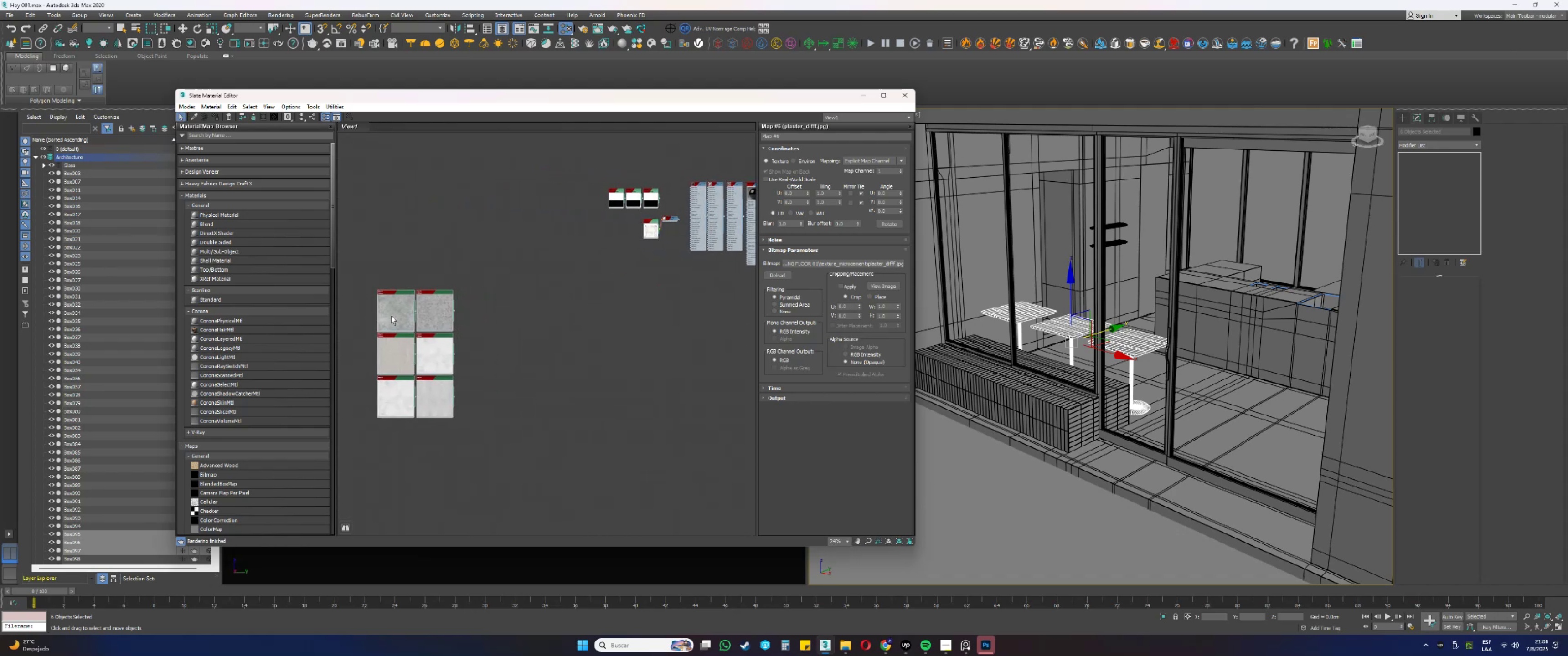 
scroll: coordinate [534, 328], scroll_direction: up, amount: 3.0
 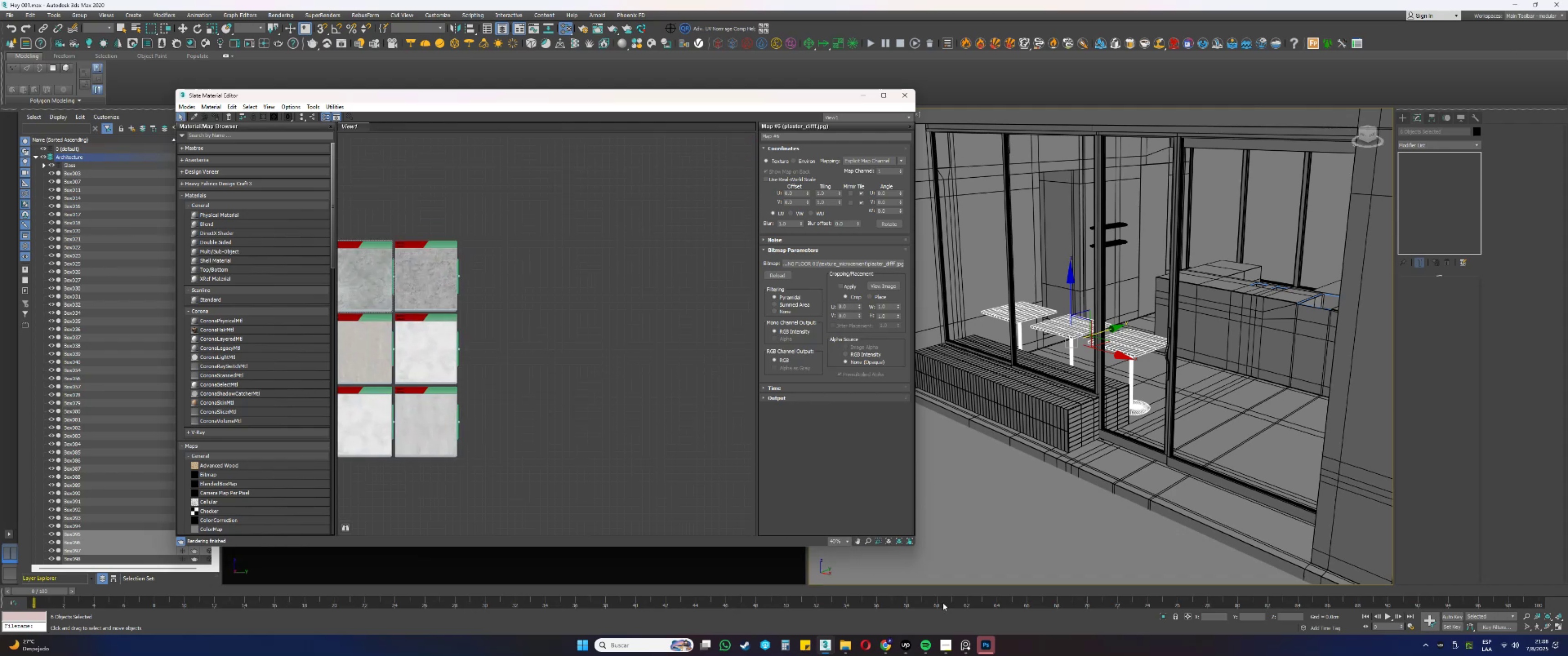 
left_click([986, 642])
 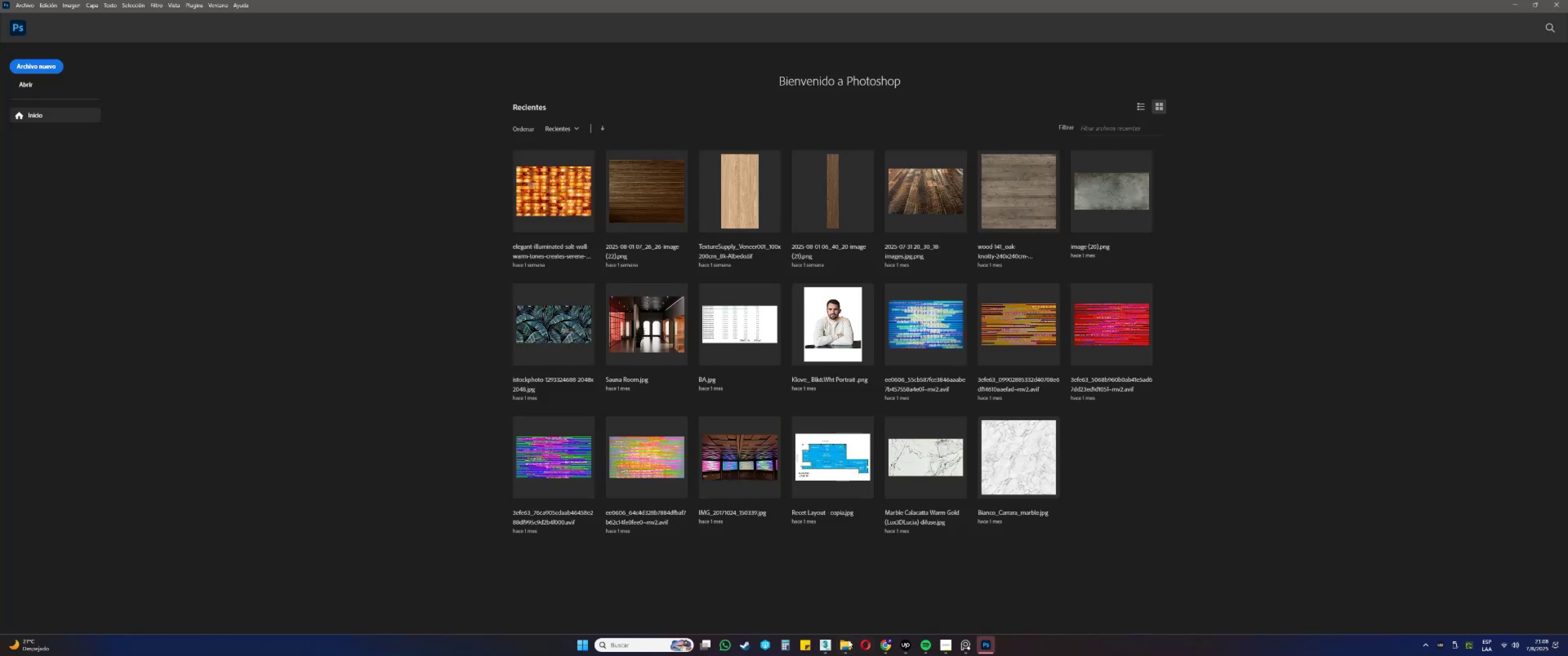 
left_click([846, 647])
 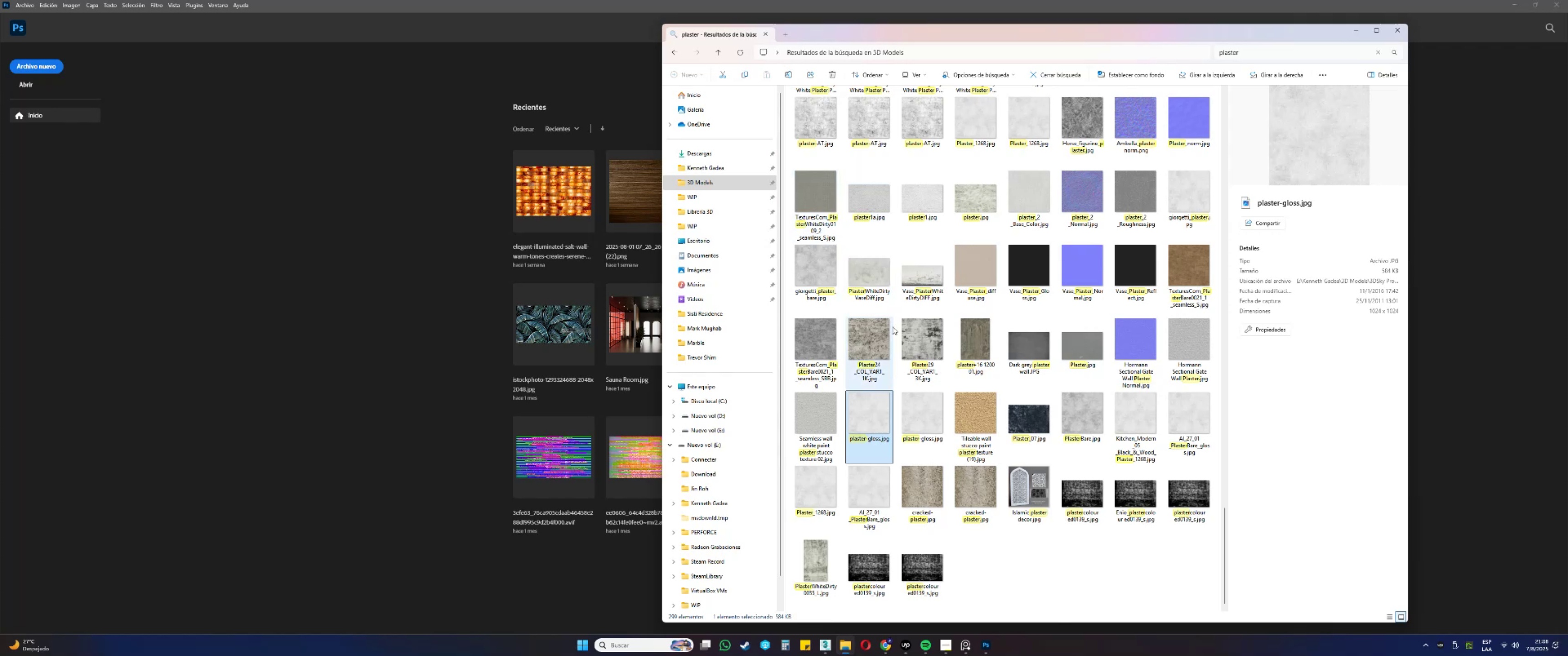 
scroll: coordinate [890, 338], scroll_direction: up, amount: 1.0
 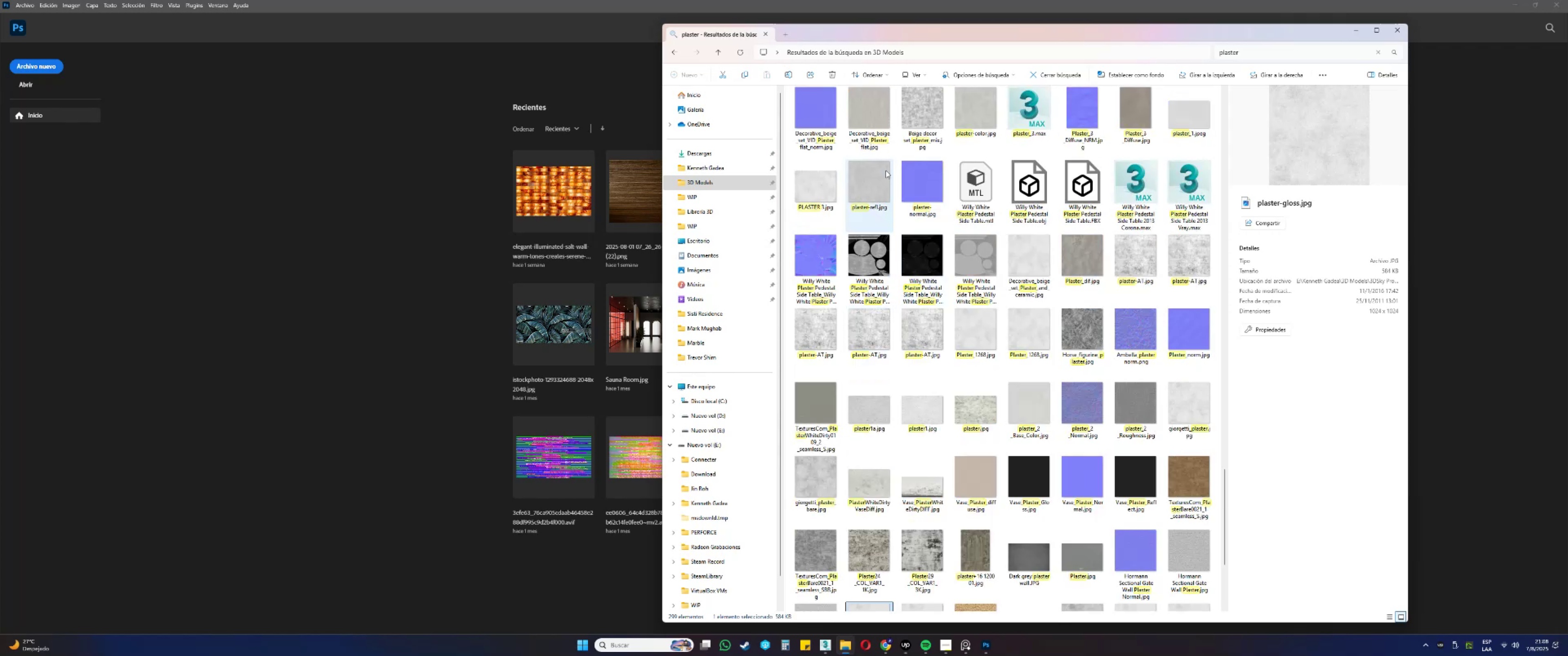 
left_click([875, 114])
 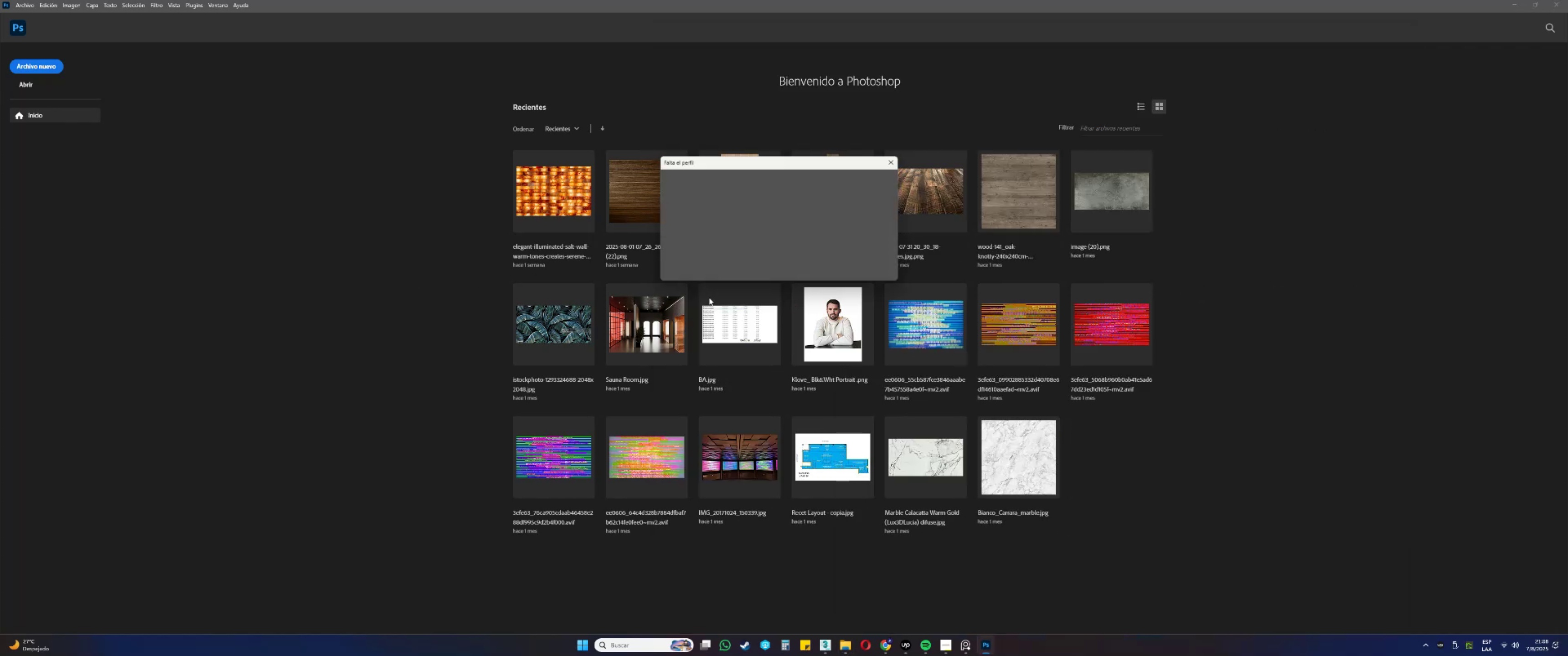 
left_click([844, 266])
 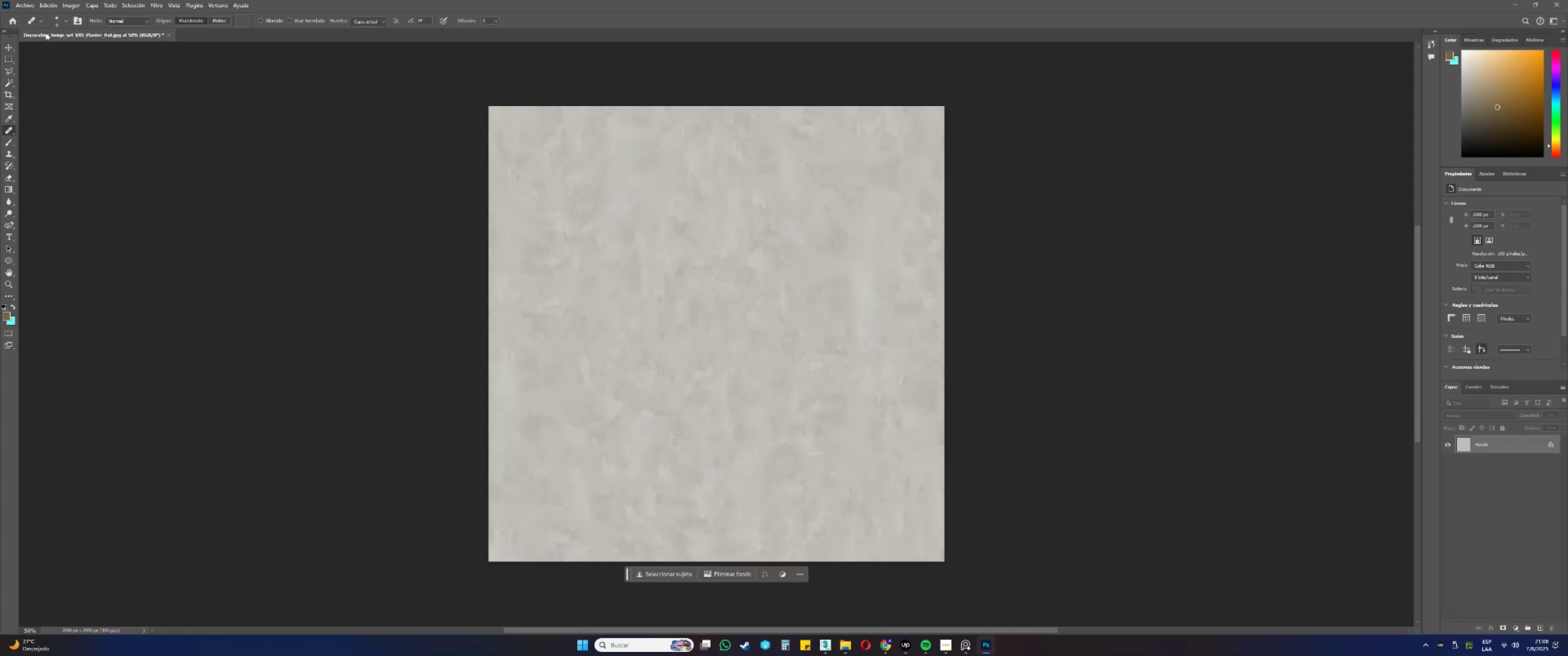 
left_click([15, 20])
 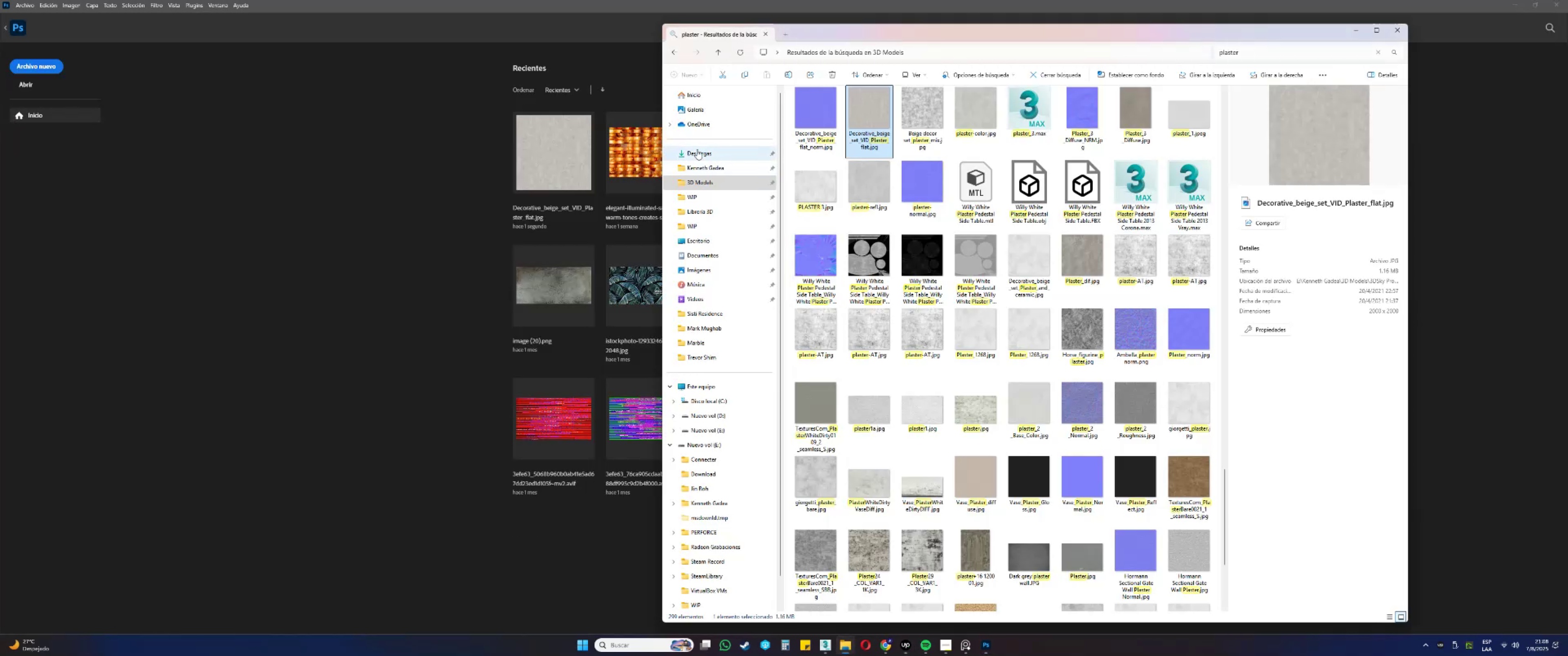 
right_click([851, 642])
 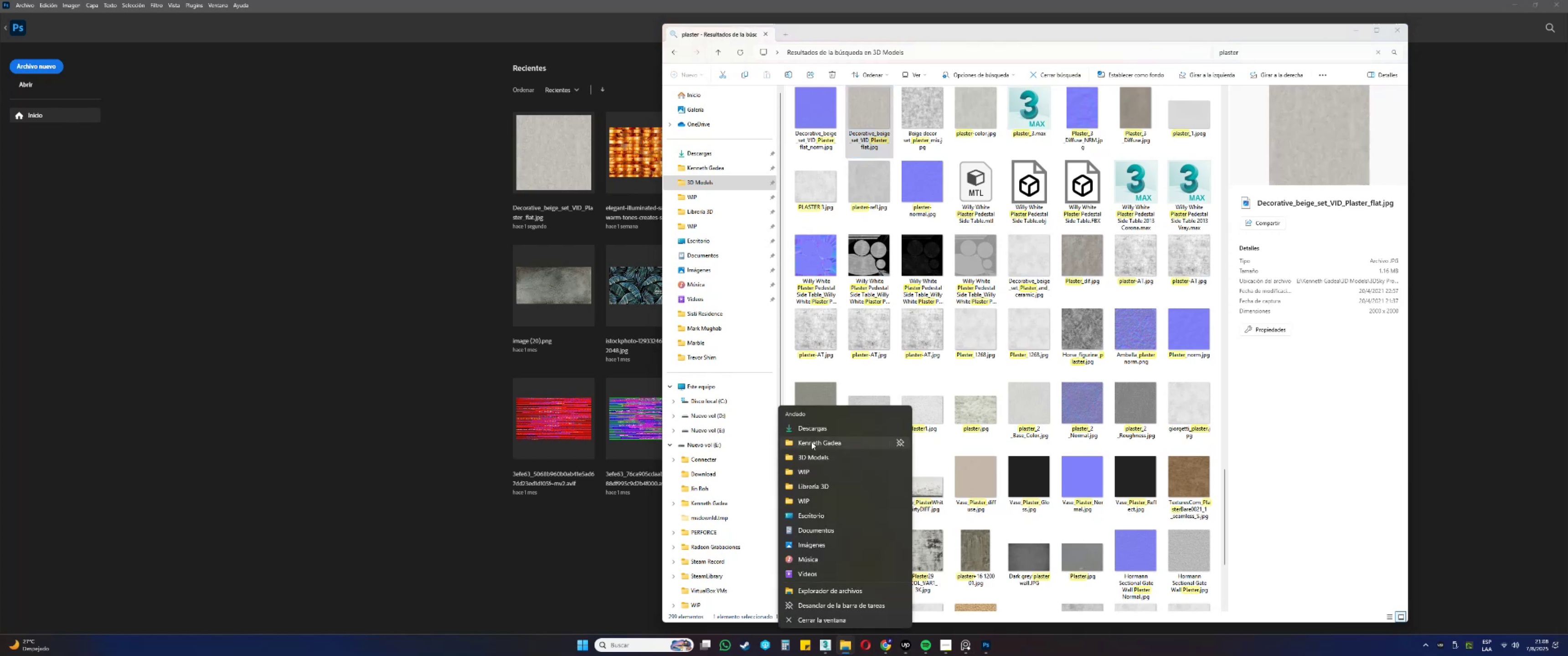 
left_click([804, 426])
 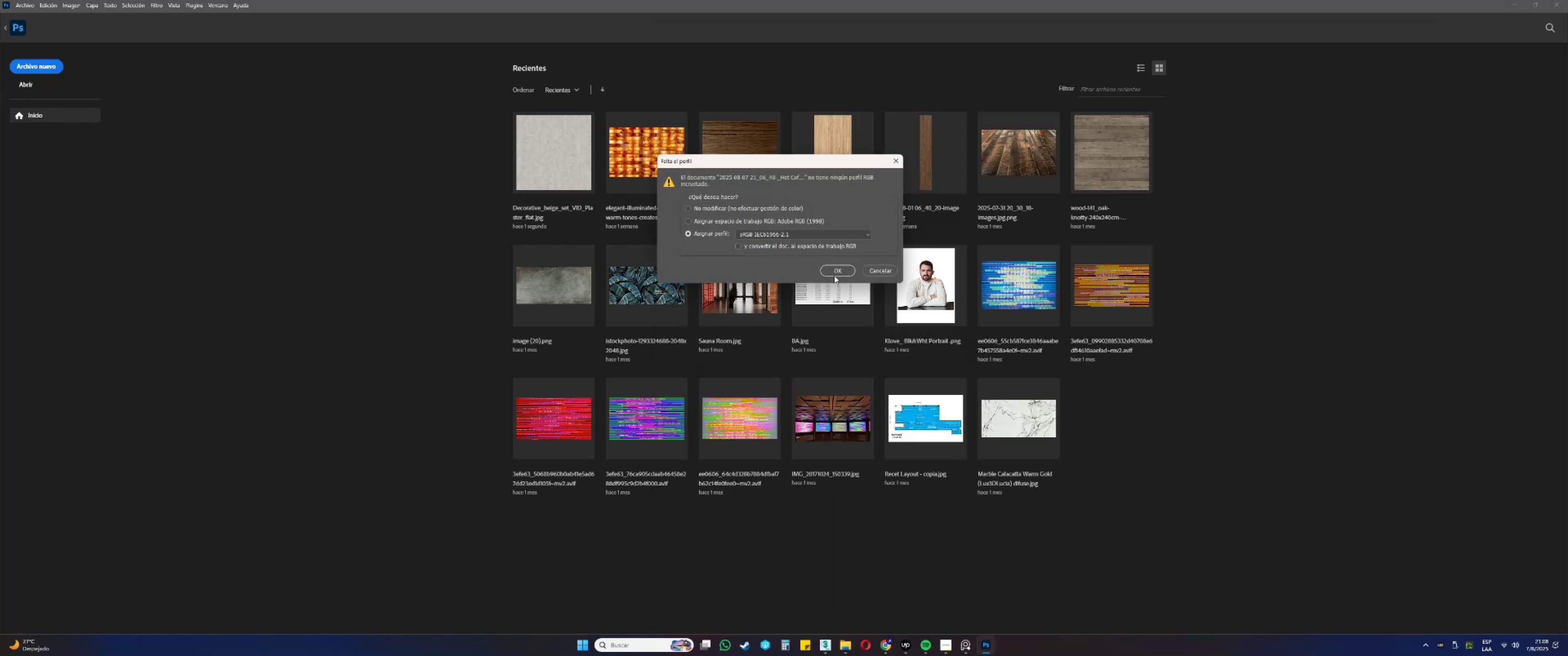 
wait(7.13)
 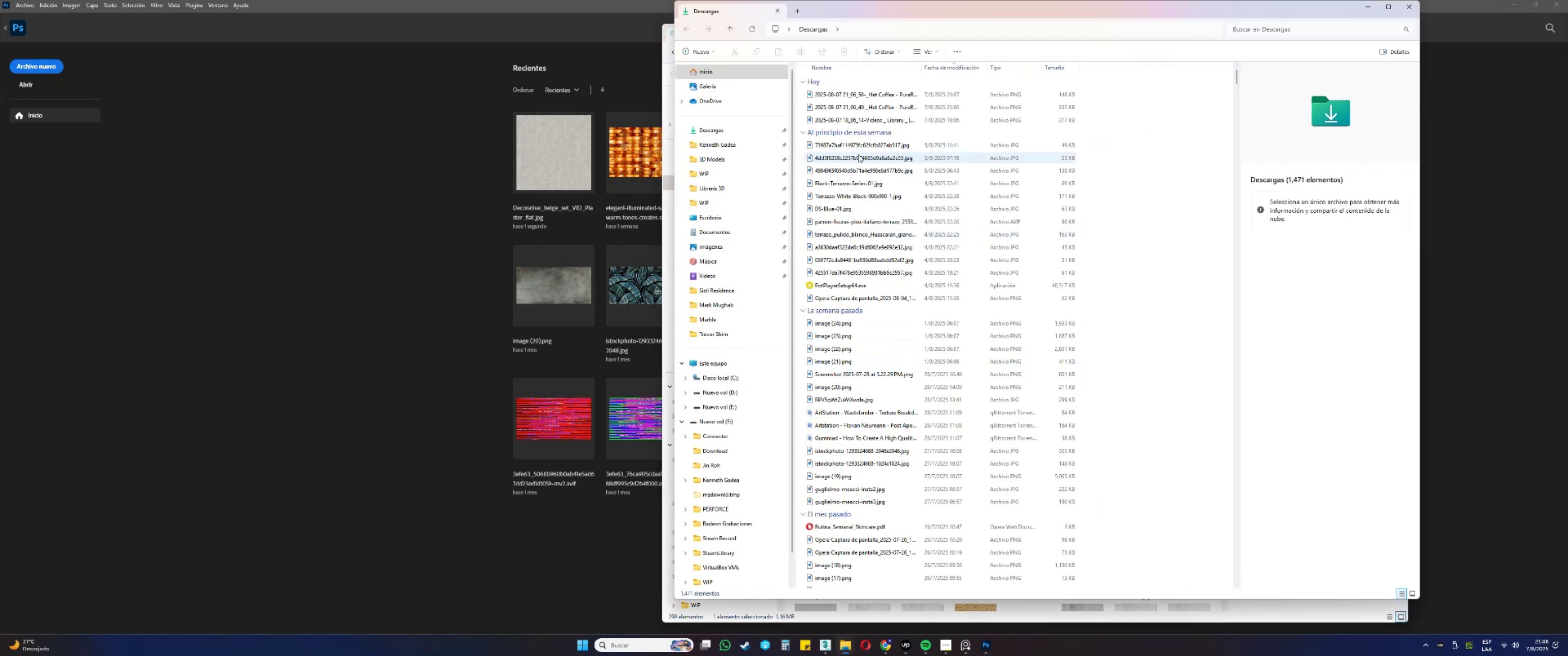 
left_click([136, 38])
 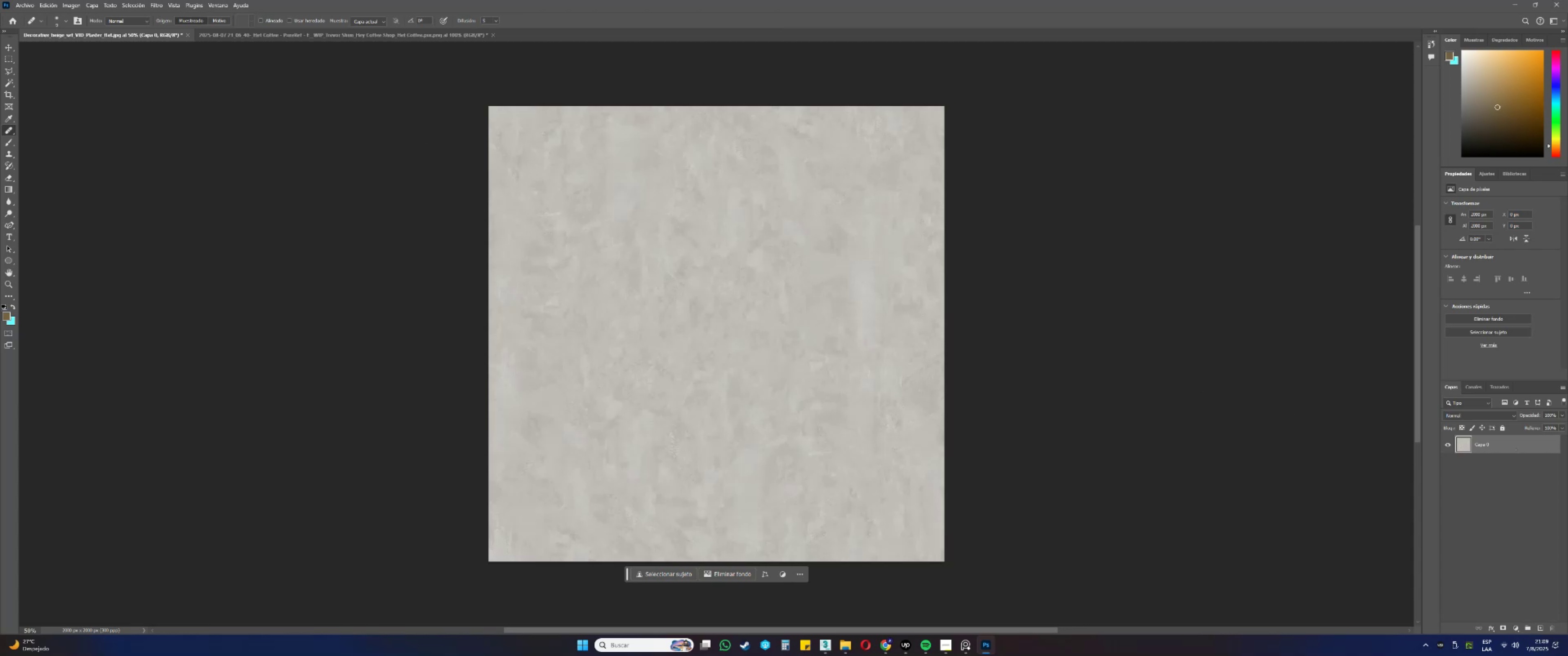 
left_click([71, 3])
 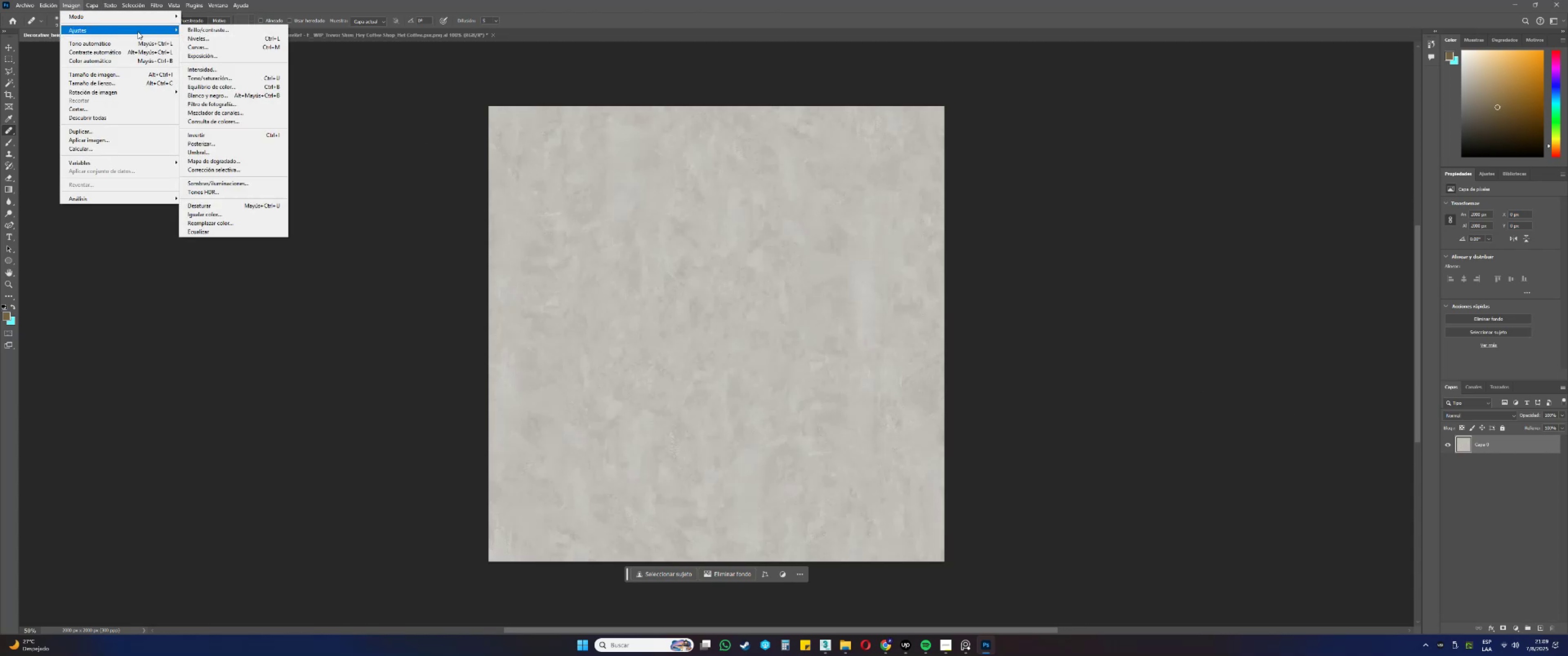 
left_click([212, 215])
 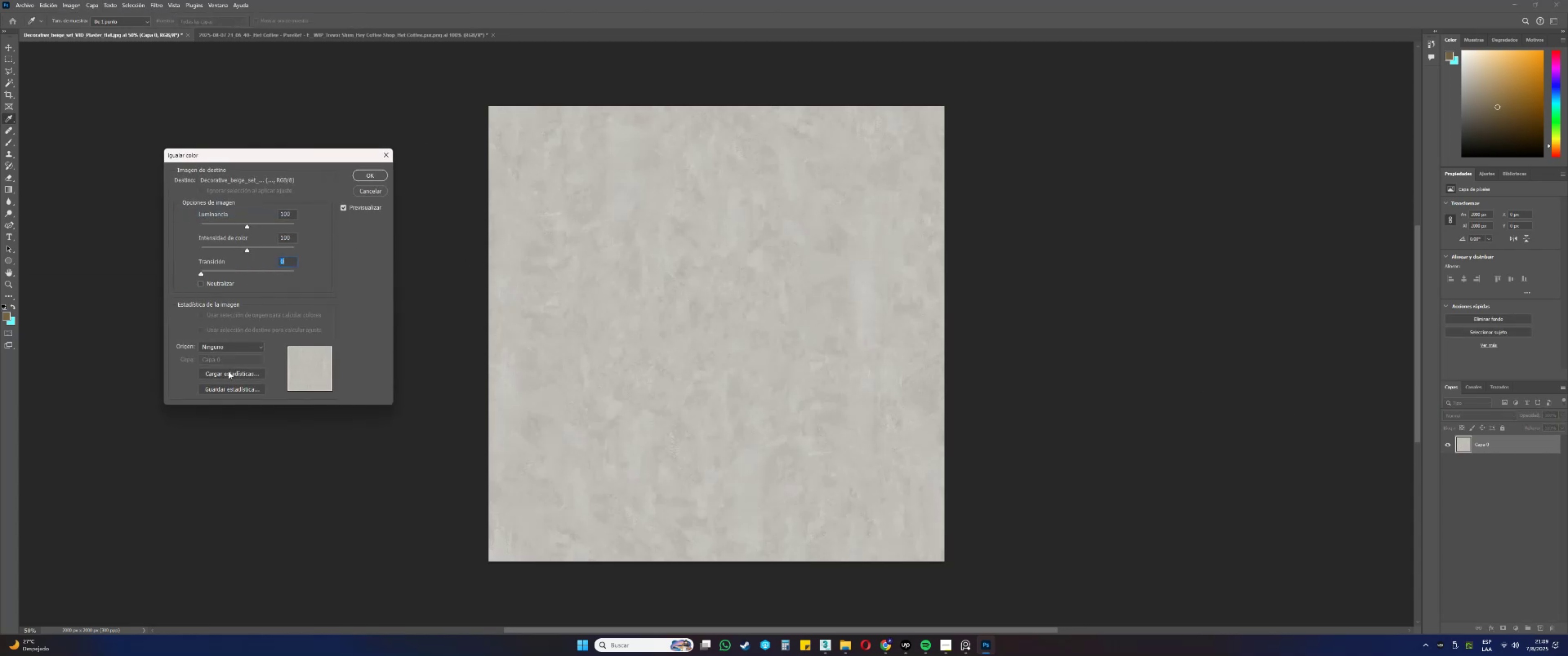 
left_click([211, 342])
 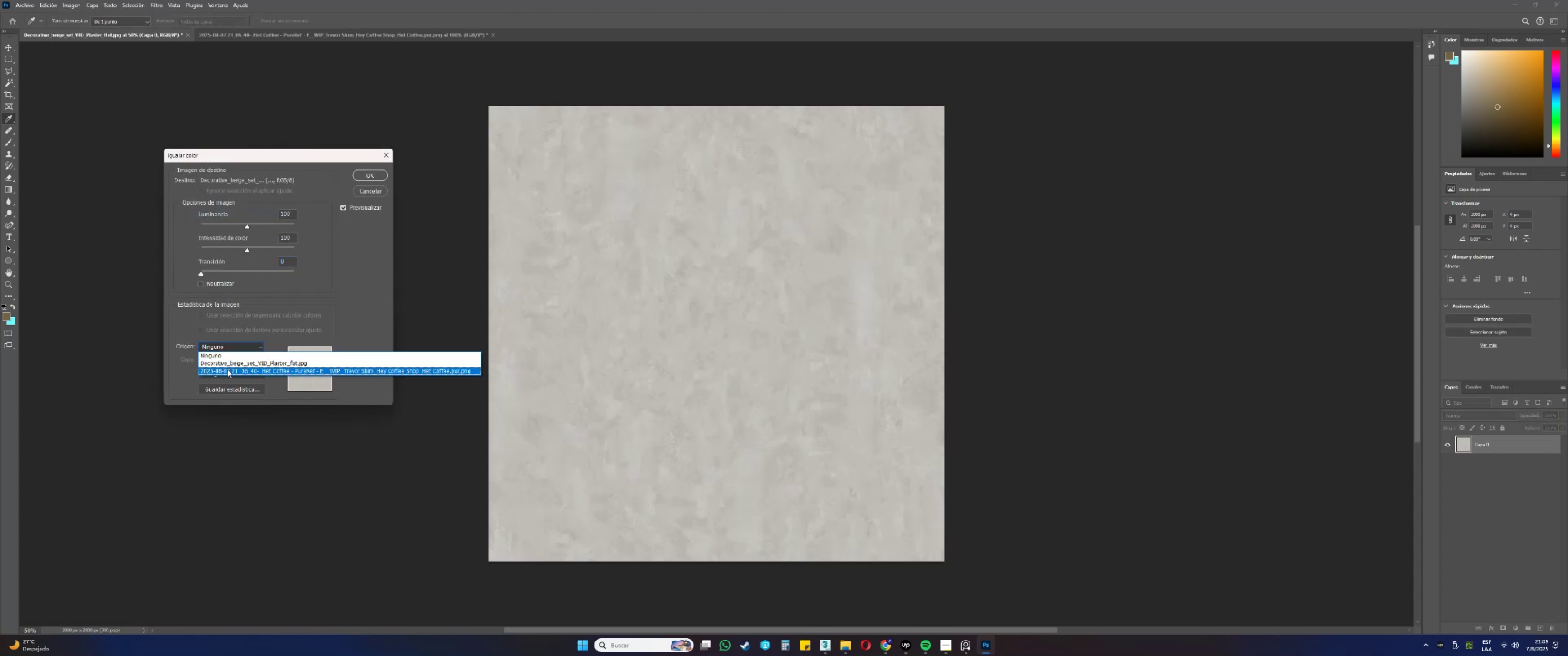 
left_click([227, 369])
 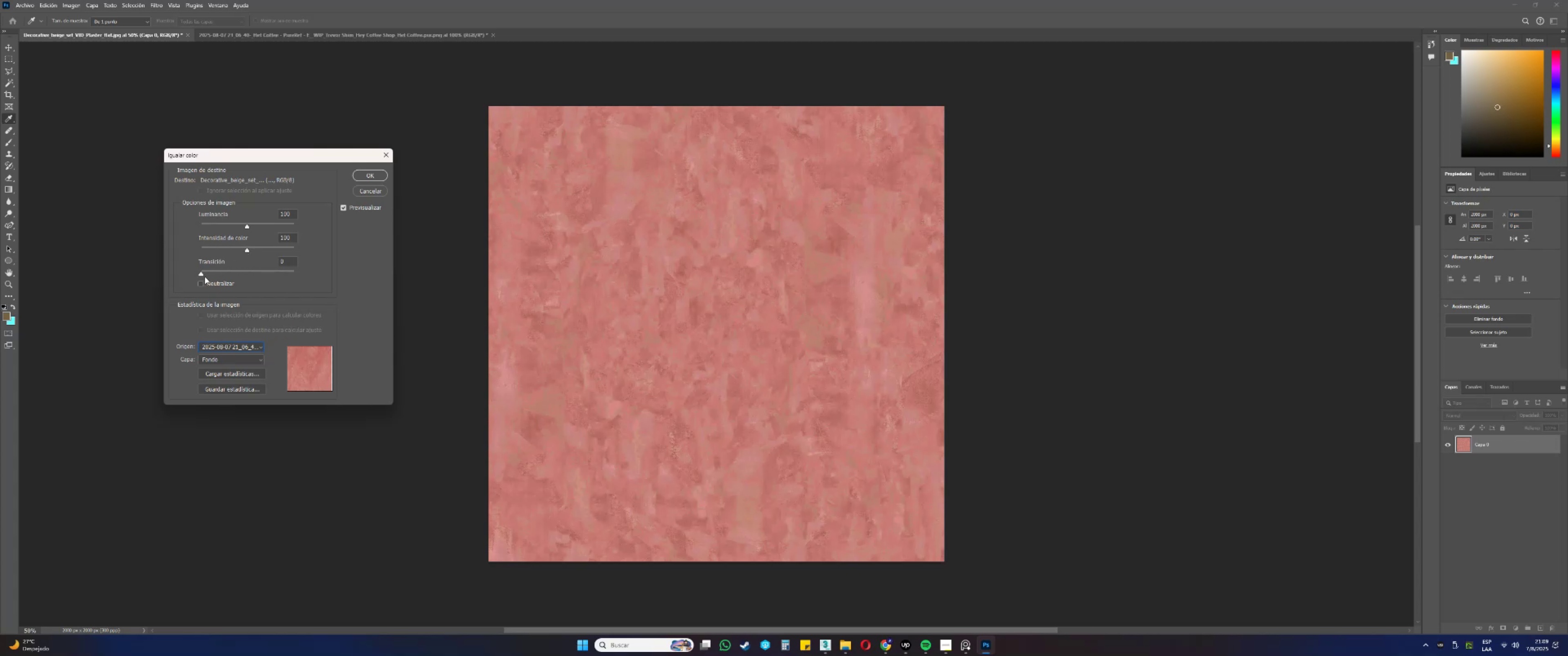 
scroll: coordinate [609, 288], scroll_direction: up, amount: 4.0
 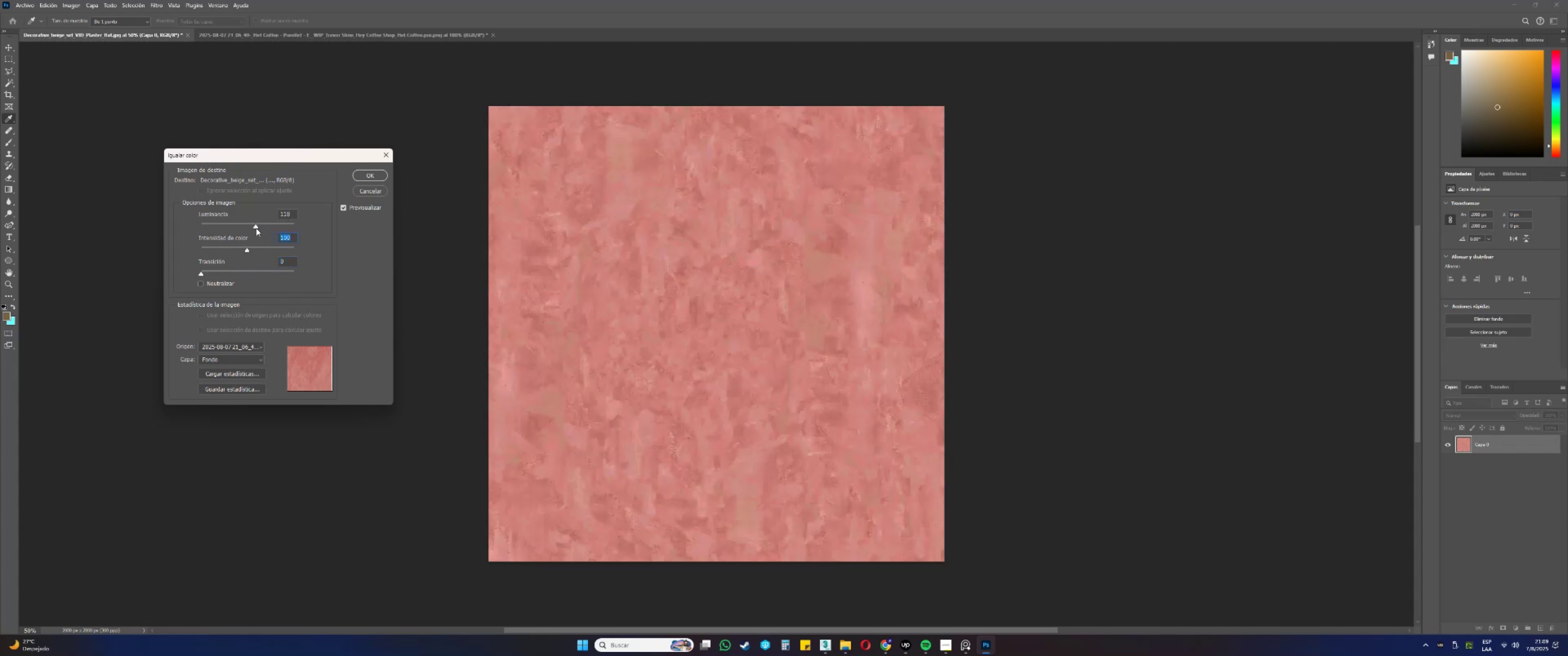 
wait(17.44)
 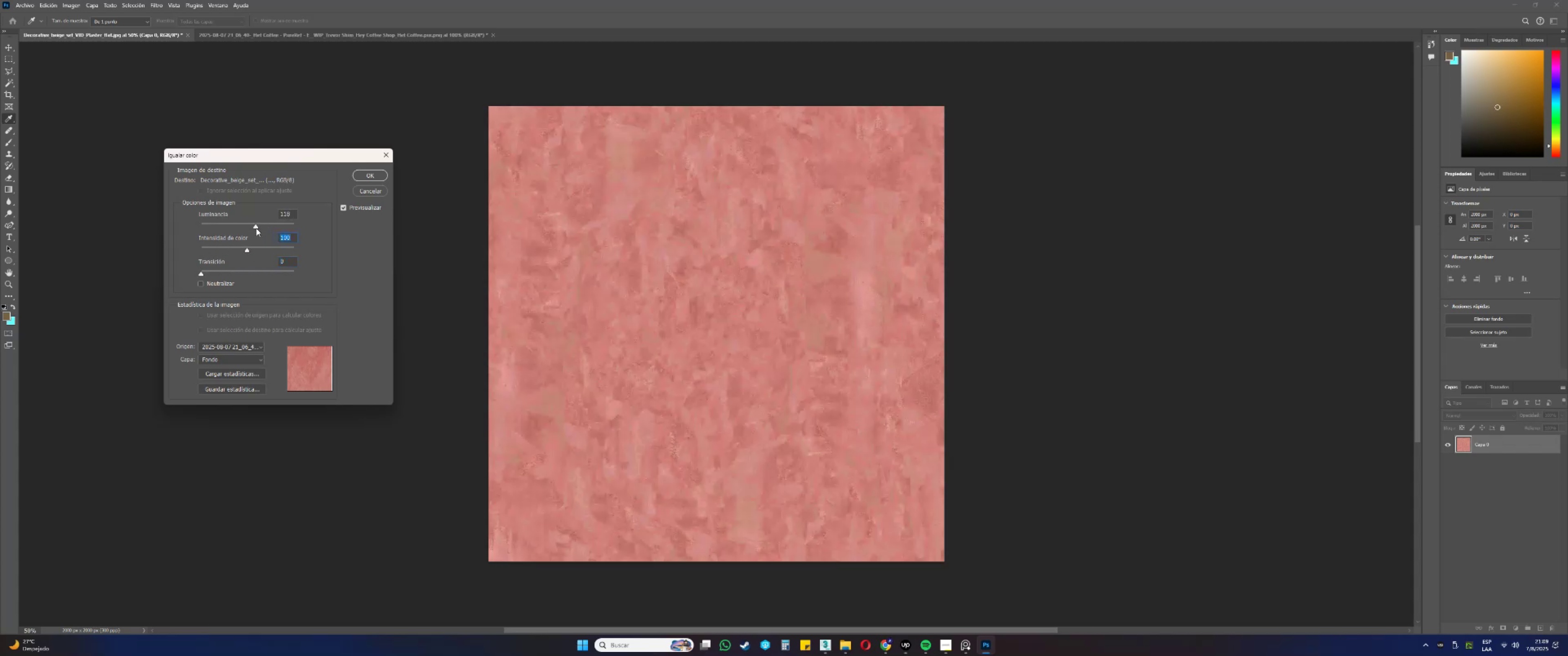 
left_click([374, 174])
 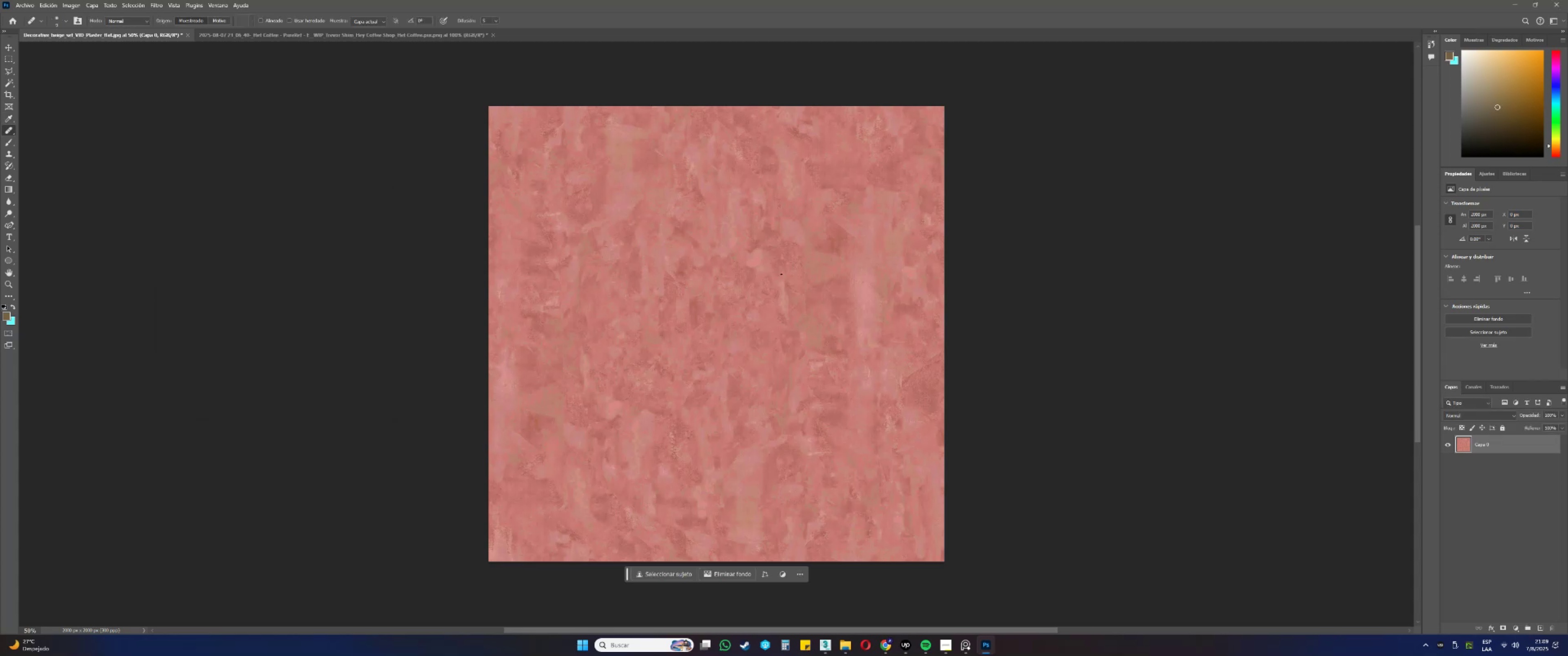 
key(Alt+AltLeft)
 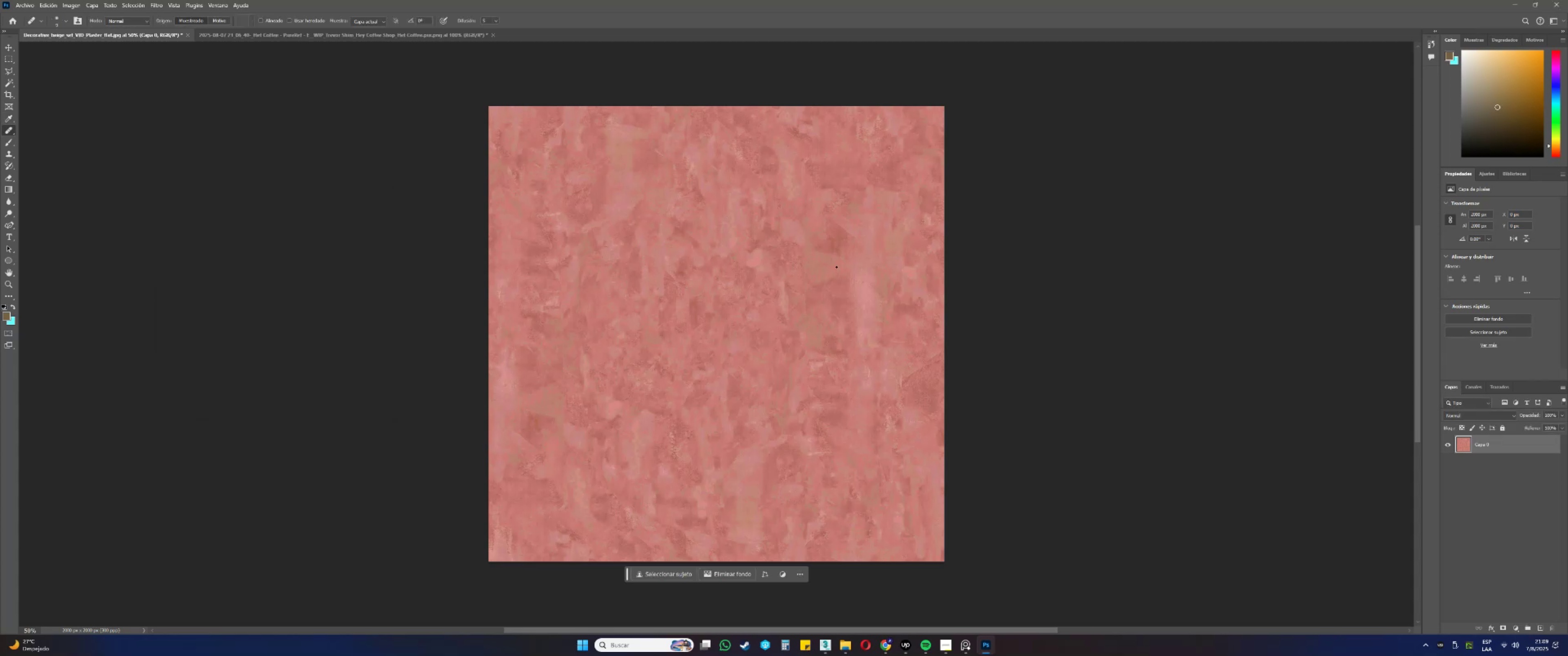 
scroll: coordinate [826, 255], scroll_direction: up, amount: 21.0
 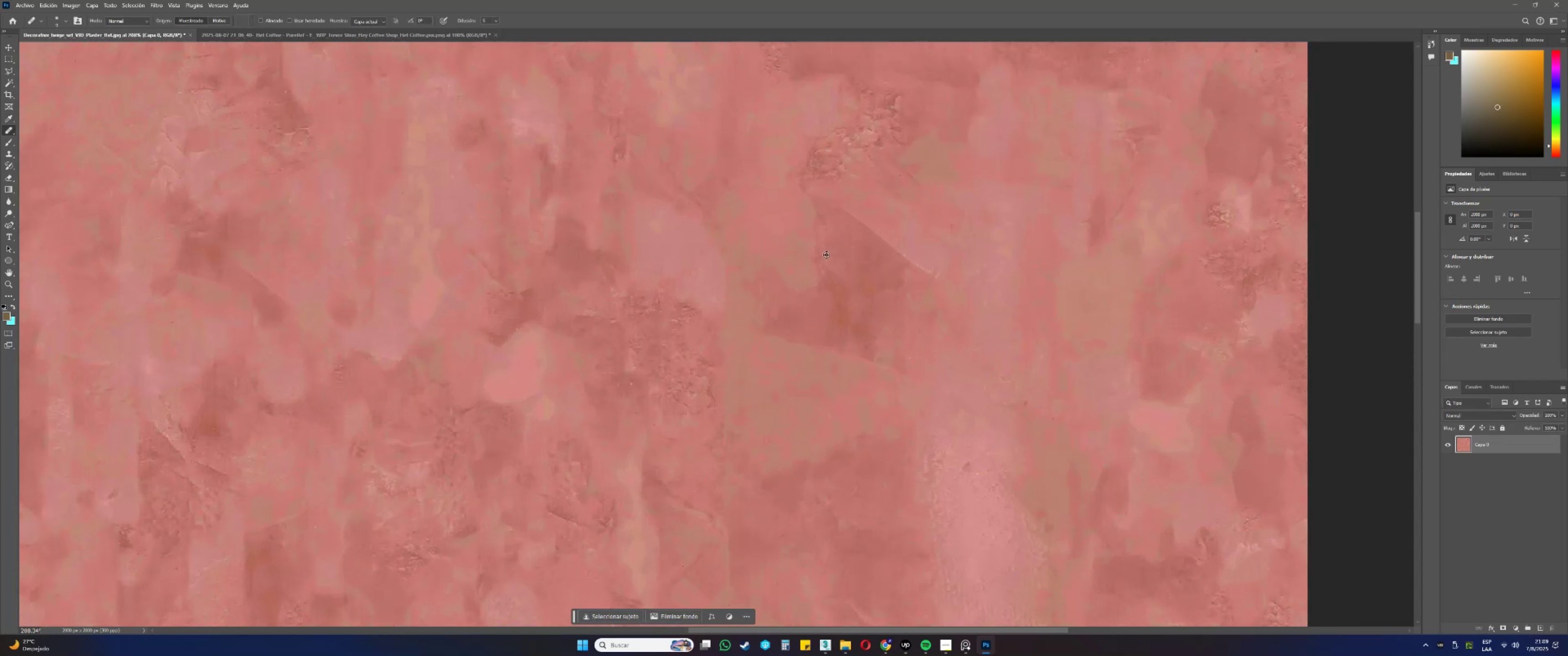 
hold_key(key=AltLeft, duration=1.53)
scroll: coordinate [899, 257], scroll_direction: down, amount: 4.0
 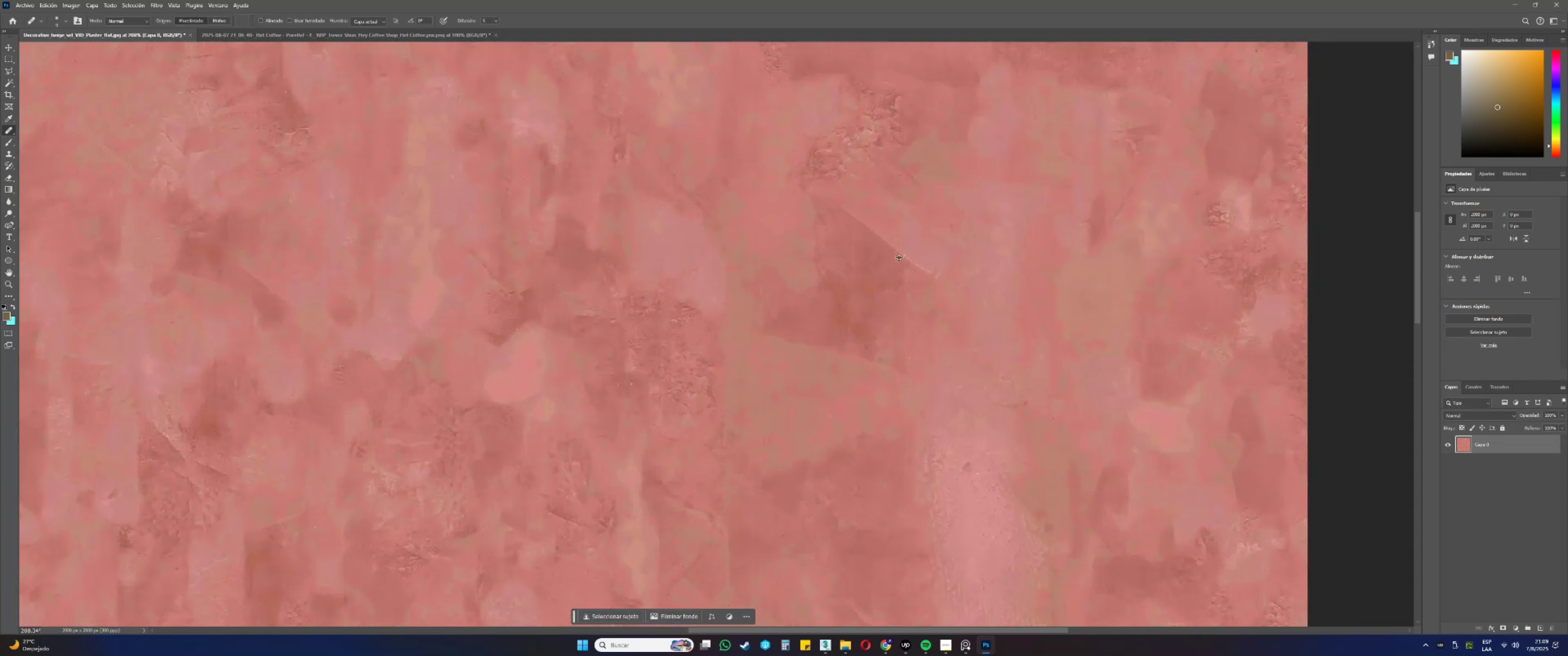 
hold_key(key=AltLeft, duration=0.79)
 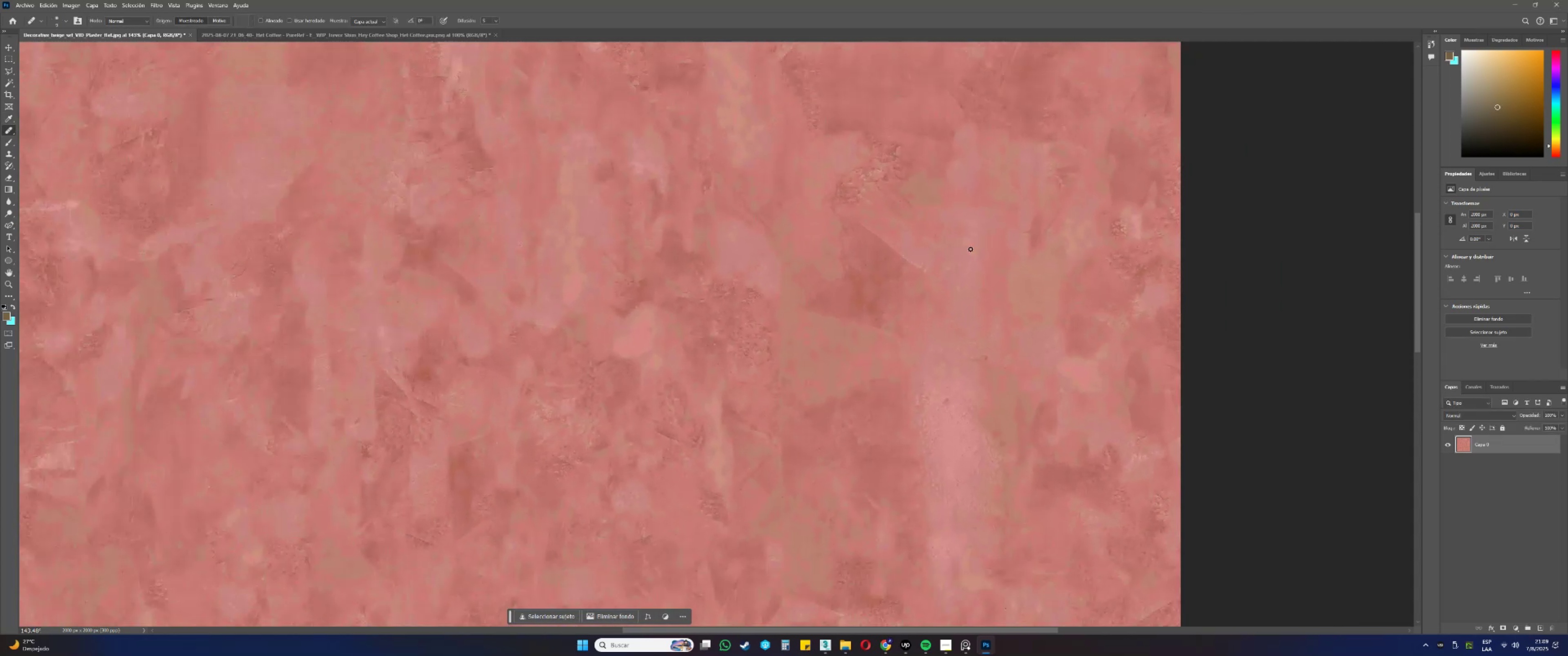 
hold_key(key=AltLeft, duration=1.13)
scroll: coordinate [982, 316], scroll_direction: down, amount: 9.0
 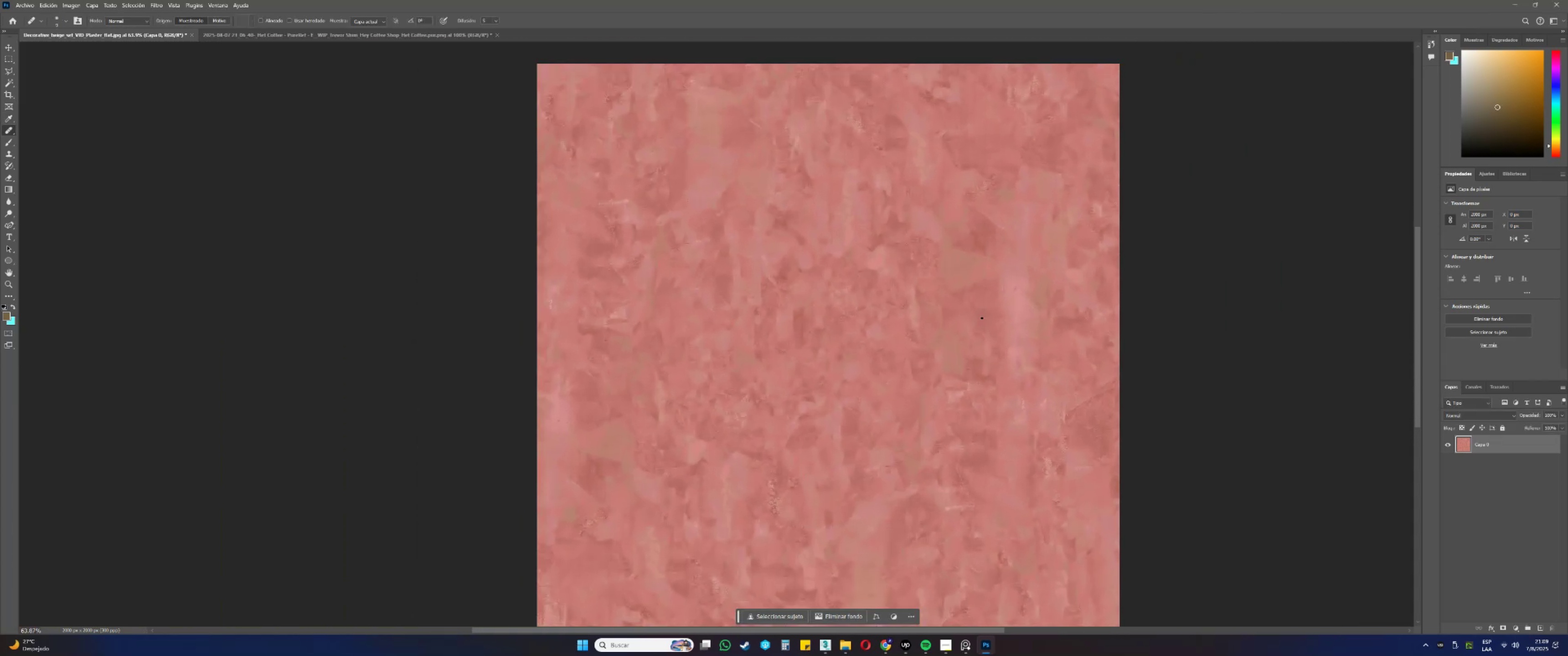 
key(Control+ControlLeft)
 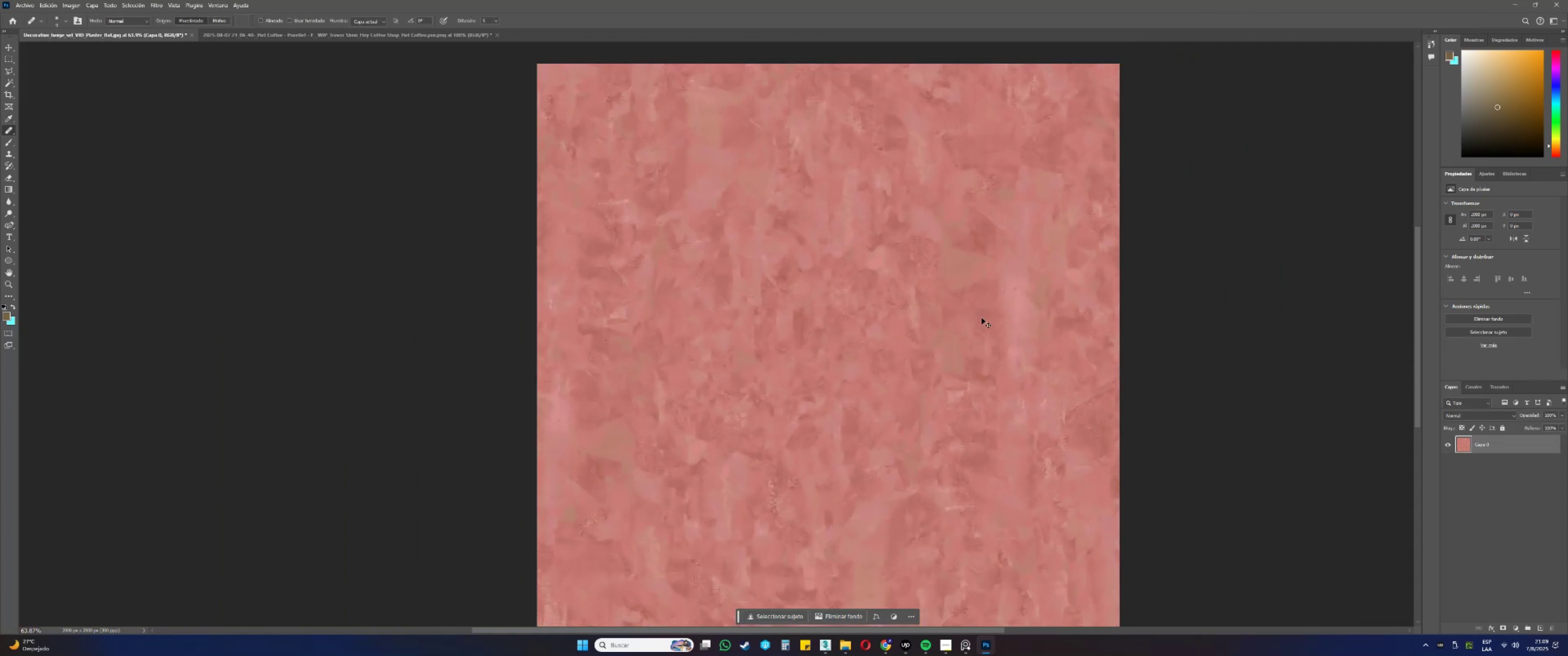 
key(Control+Z)
 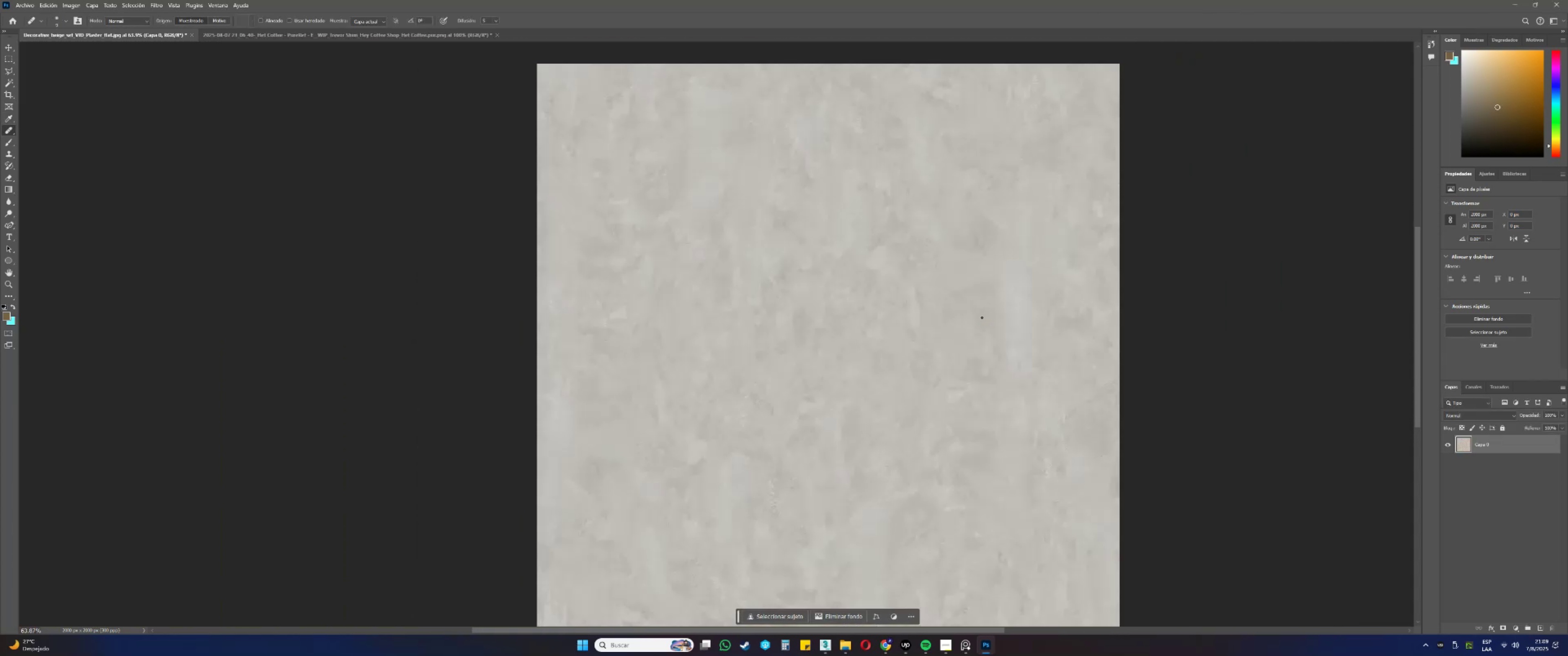 
hold_key(key=AltLeft, duration=0.43)
scroll: coordinate [999, 278], scroll_direction: down, amount: 2.0
 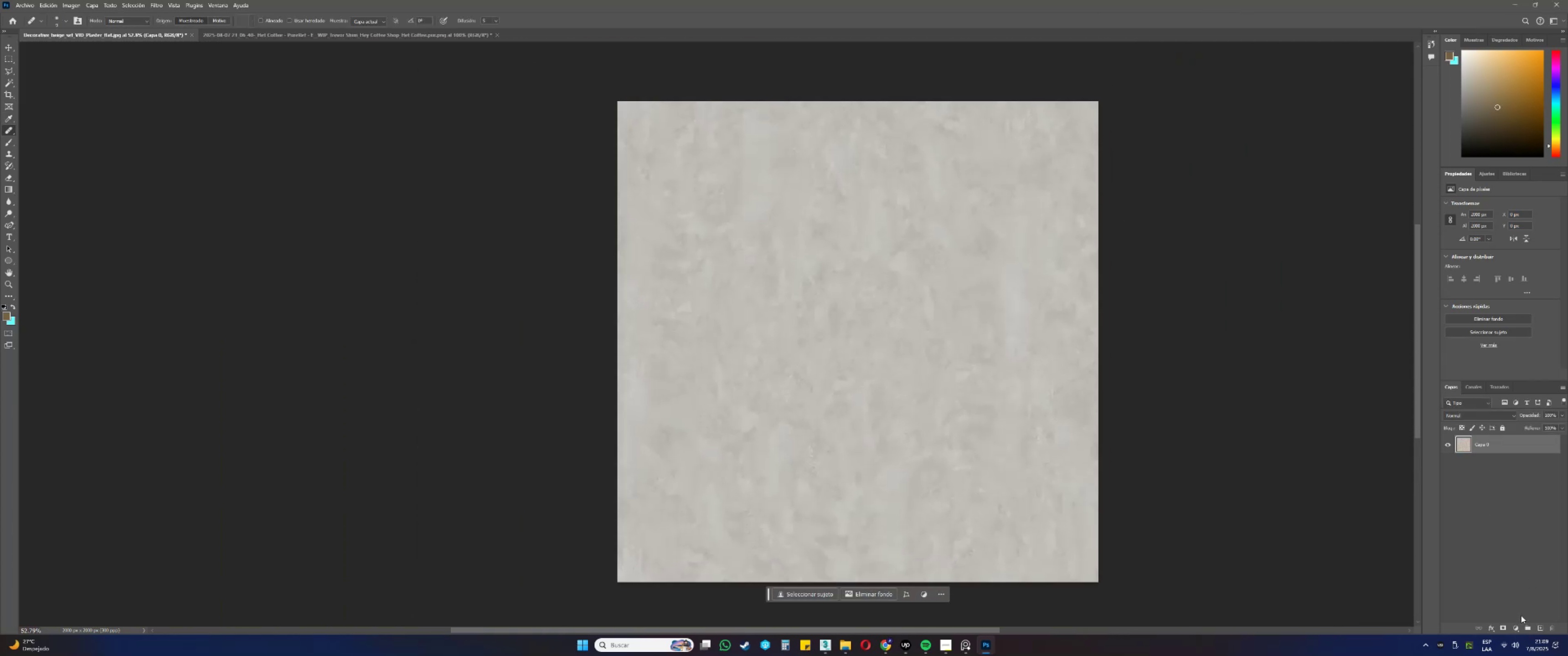 
left_click([1518, 628])
 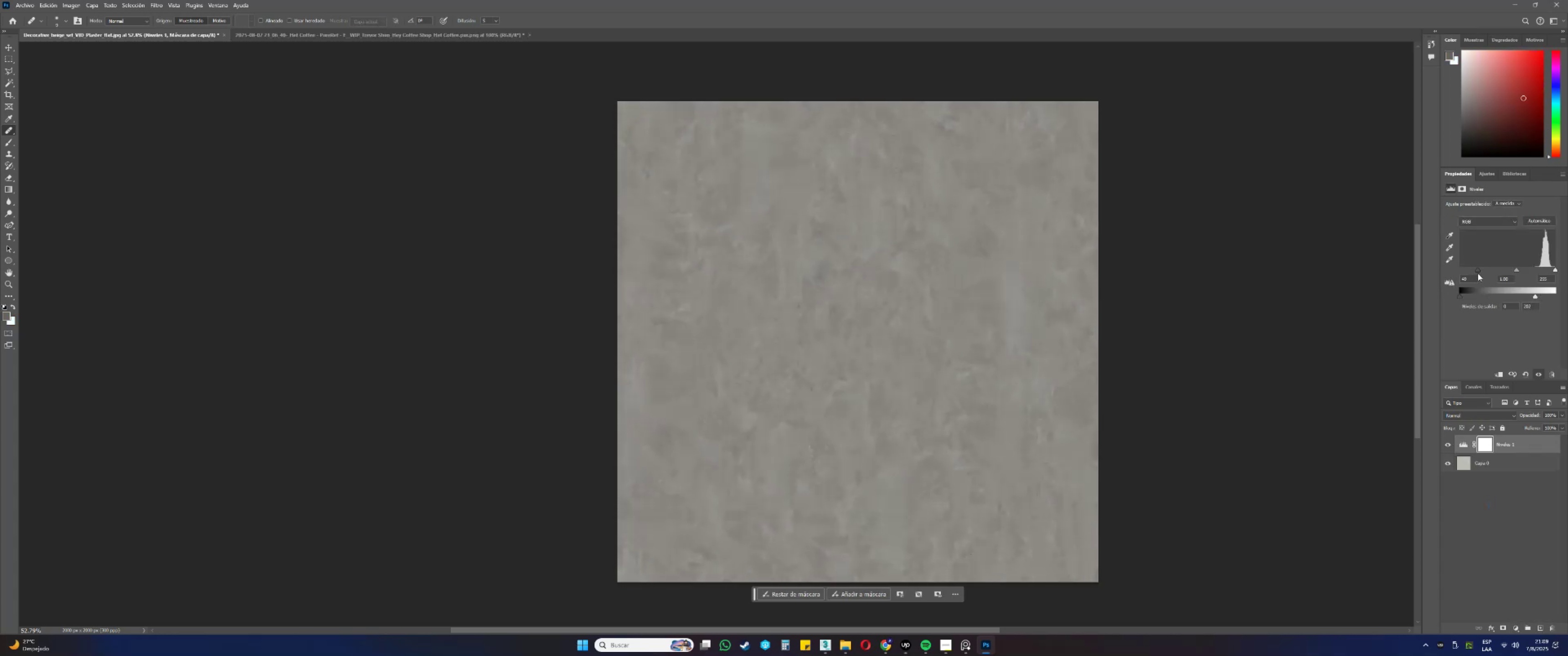 
wait(16.45)
 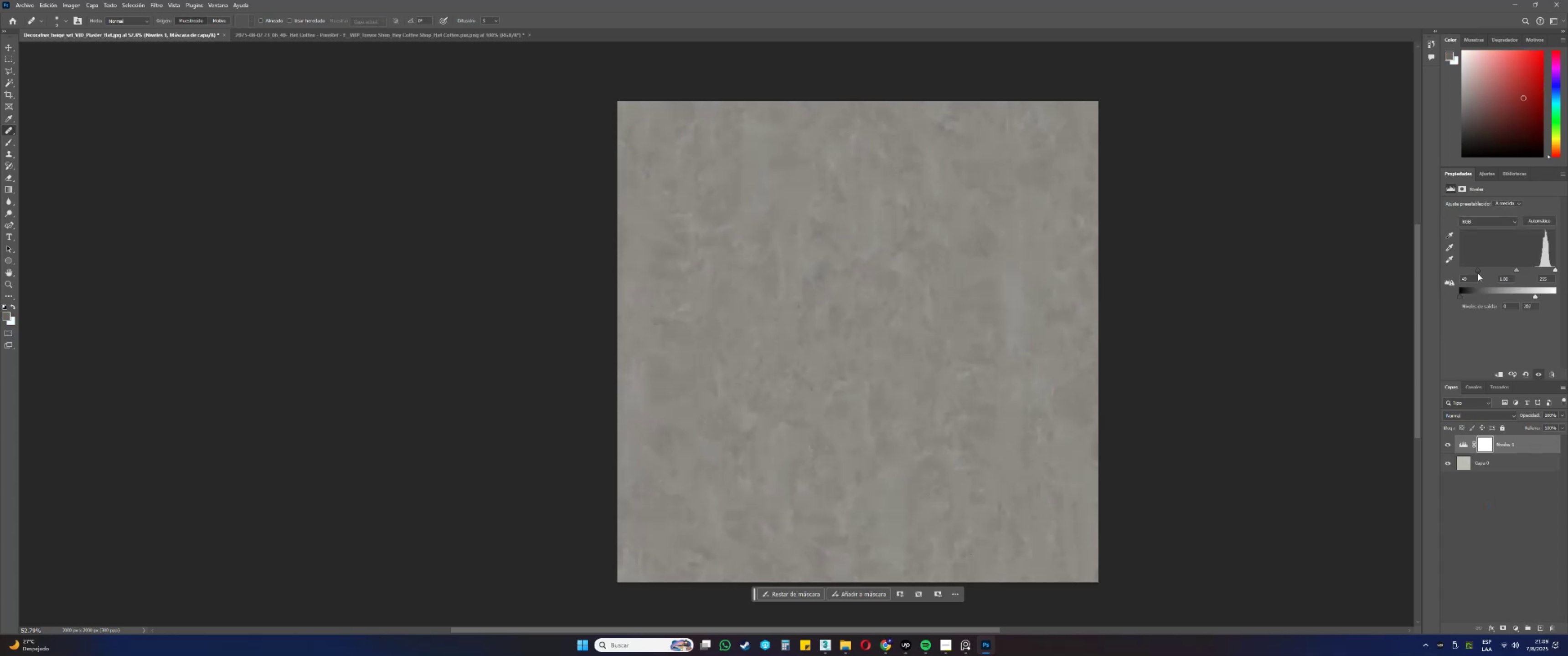 
key(Control+ControlLeft)
 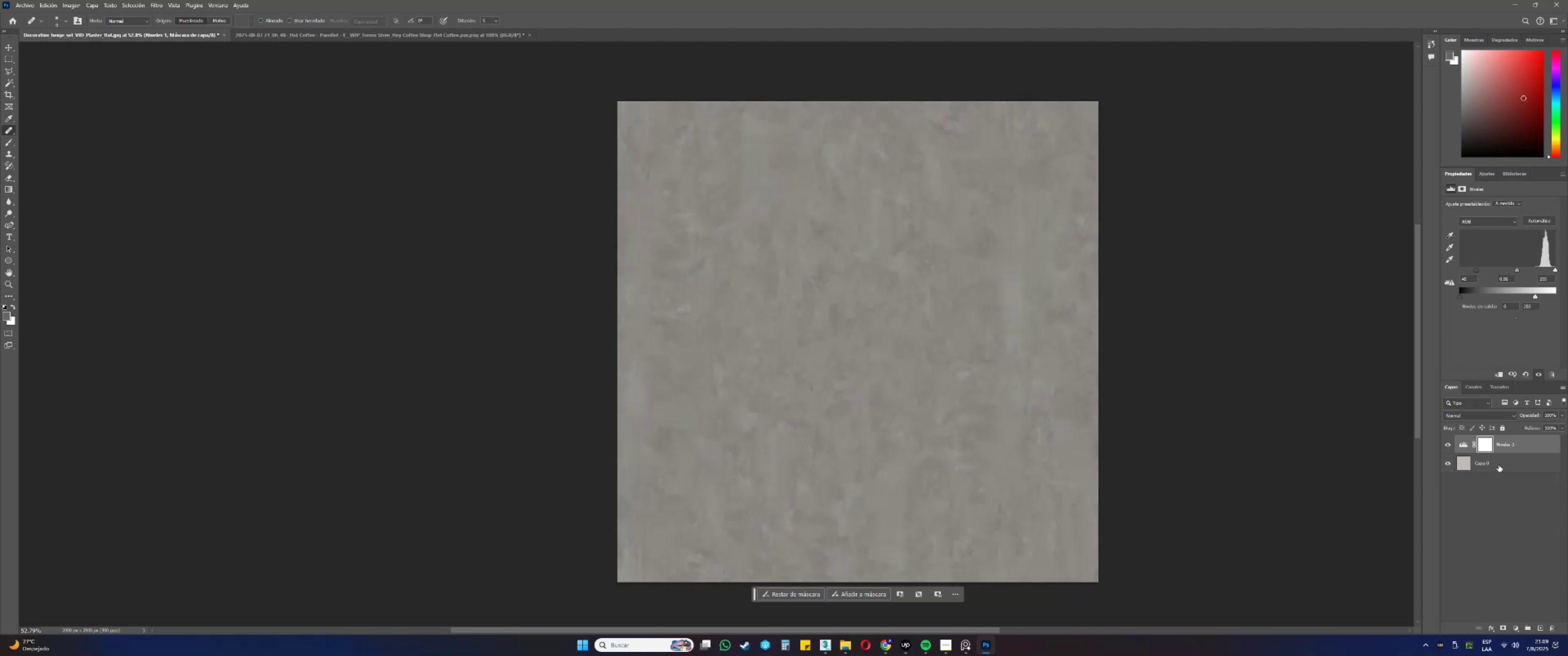 
left_click([1499, 465])
 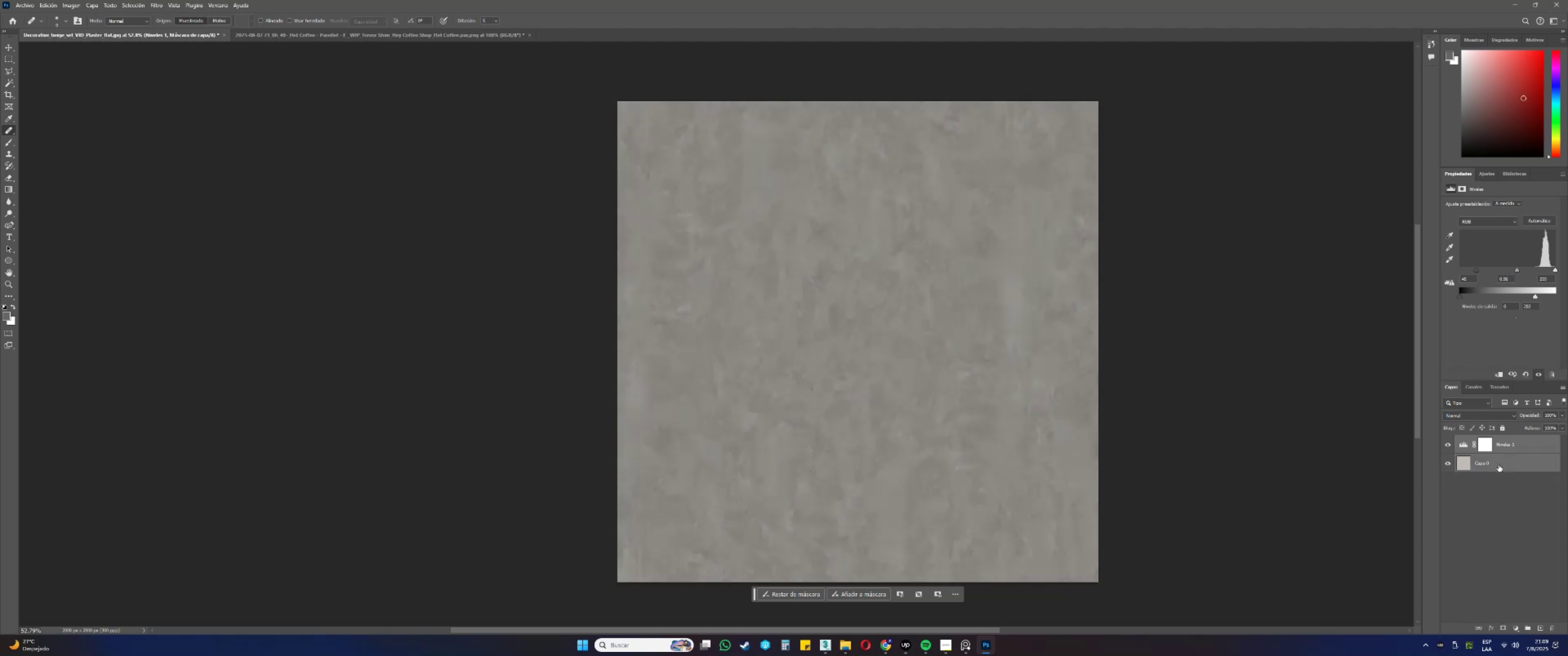 
right_click([1499, 465])
 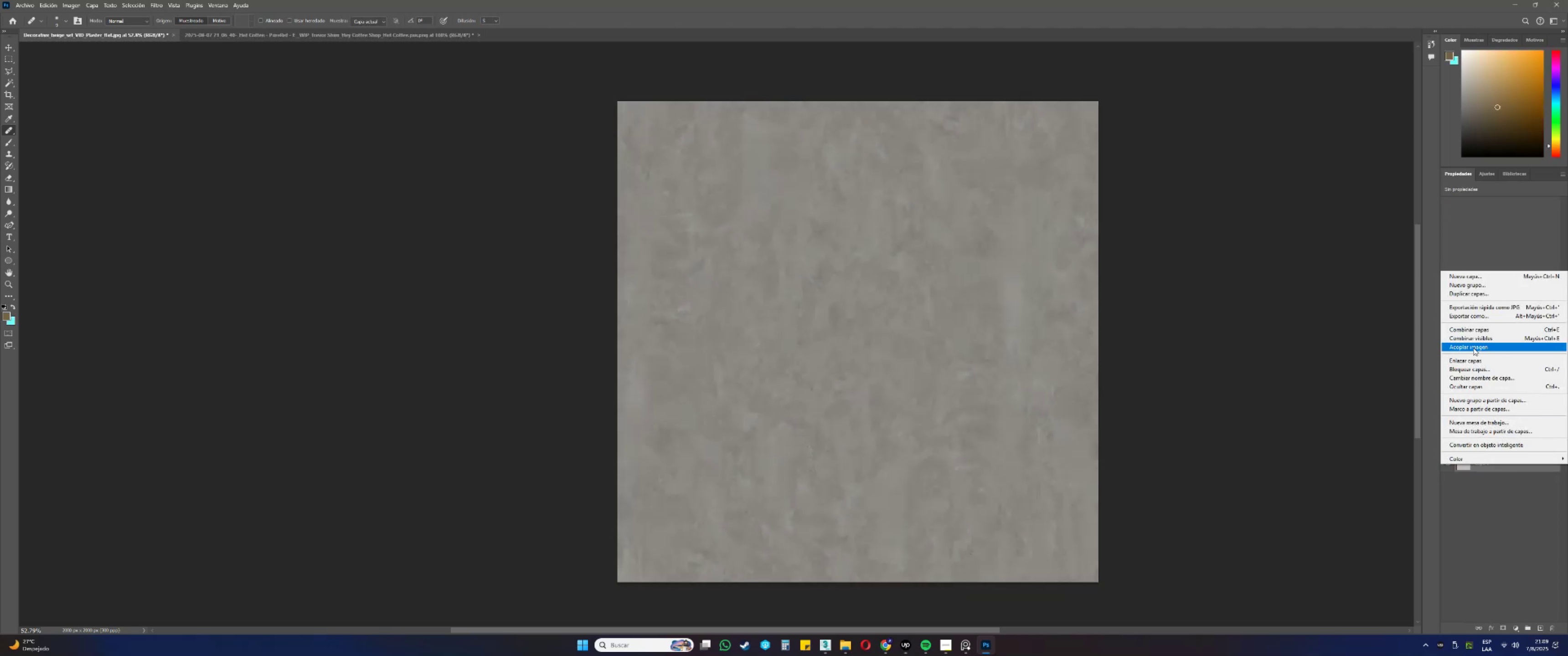 
left_click([1472, 333])
 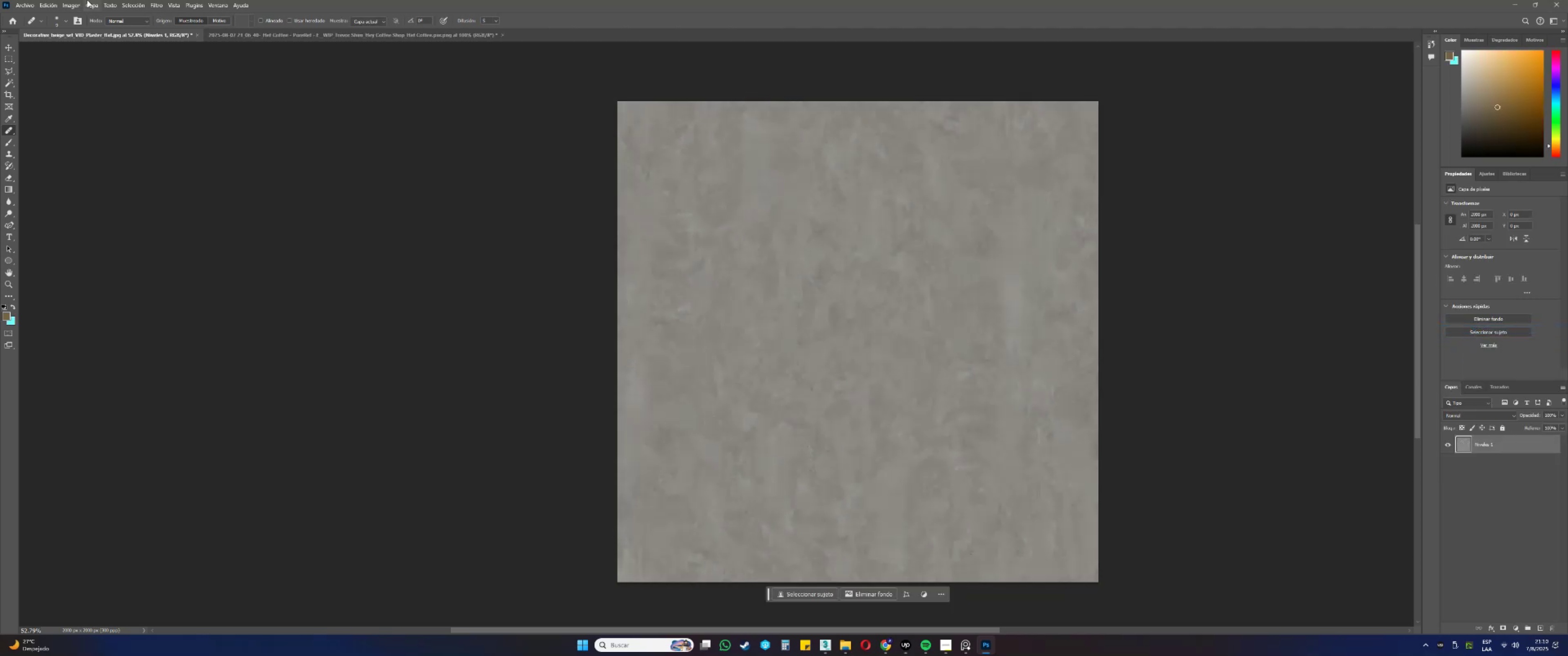 
left_click([71, 3])
 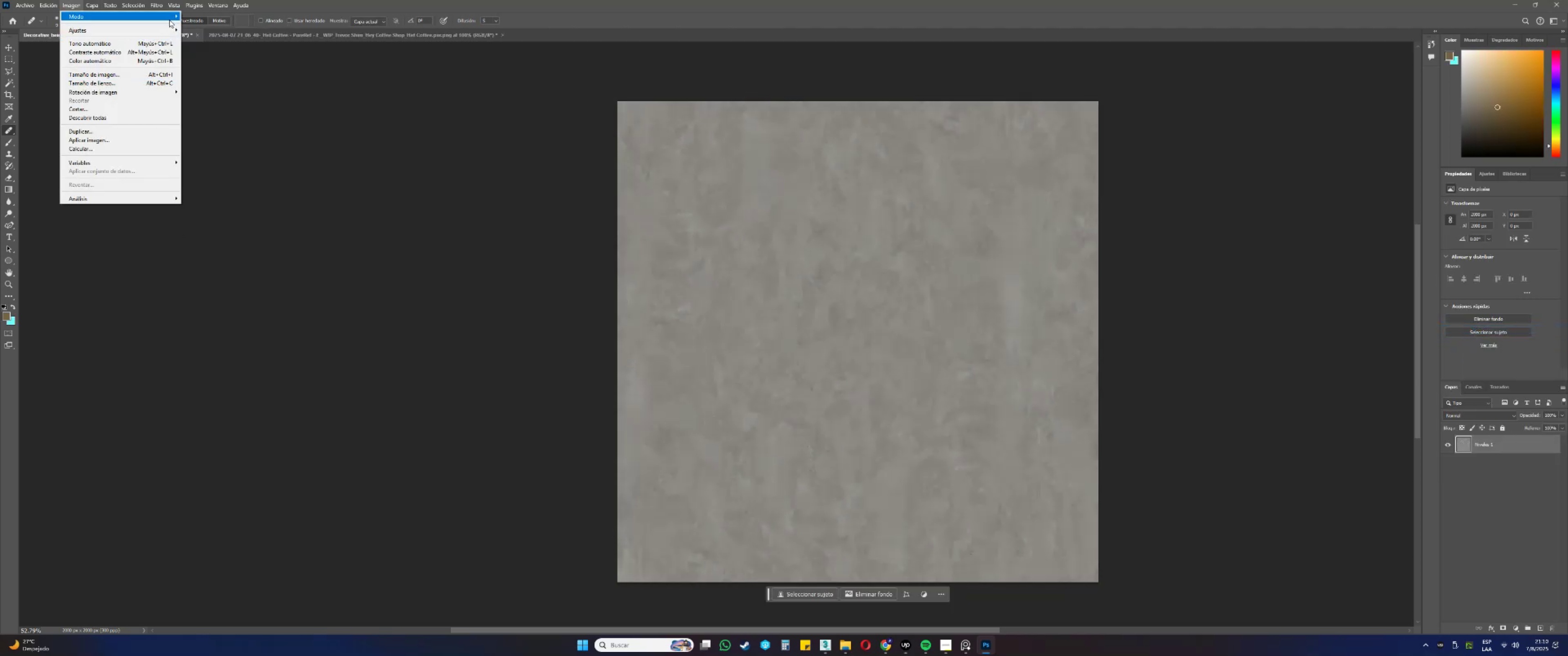 
left_click([165, 28])
 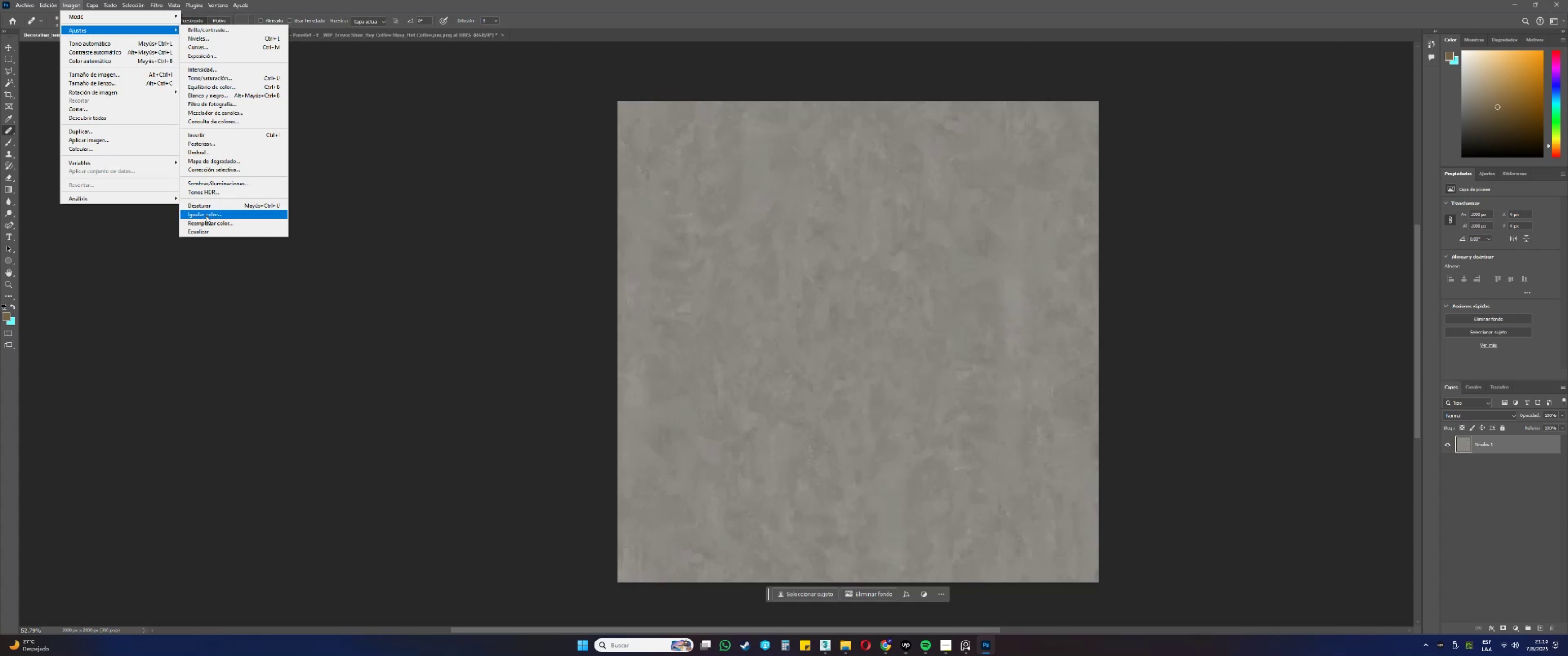 
left_click([203, 217])
 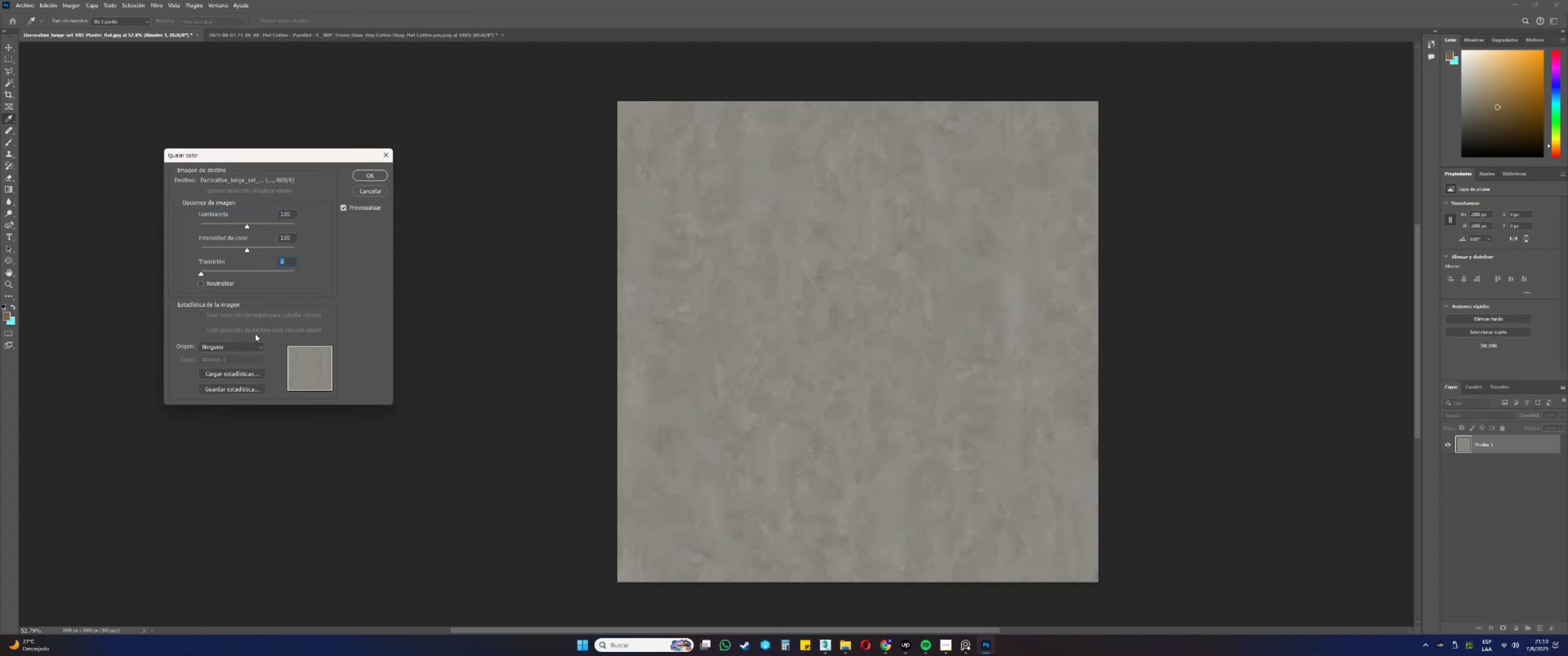 
left_click([239, 343])
 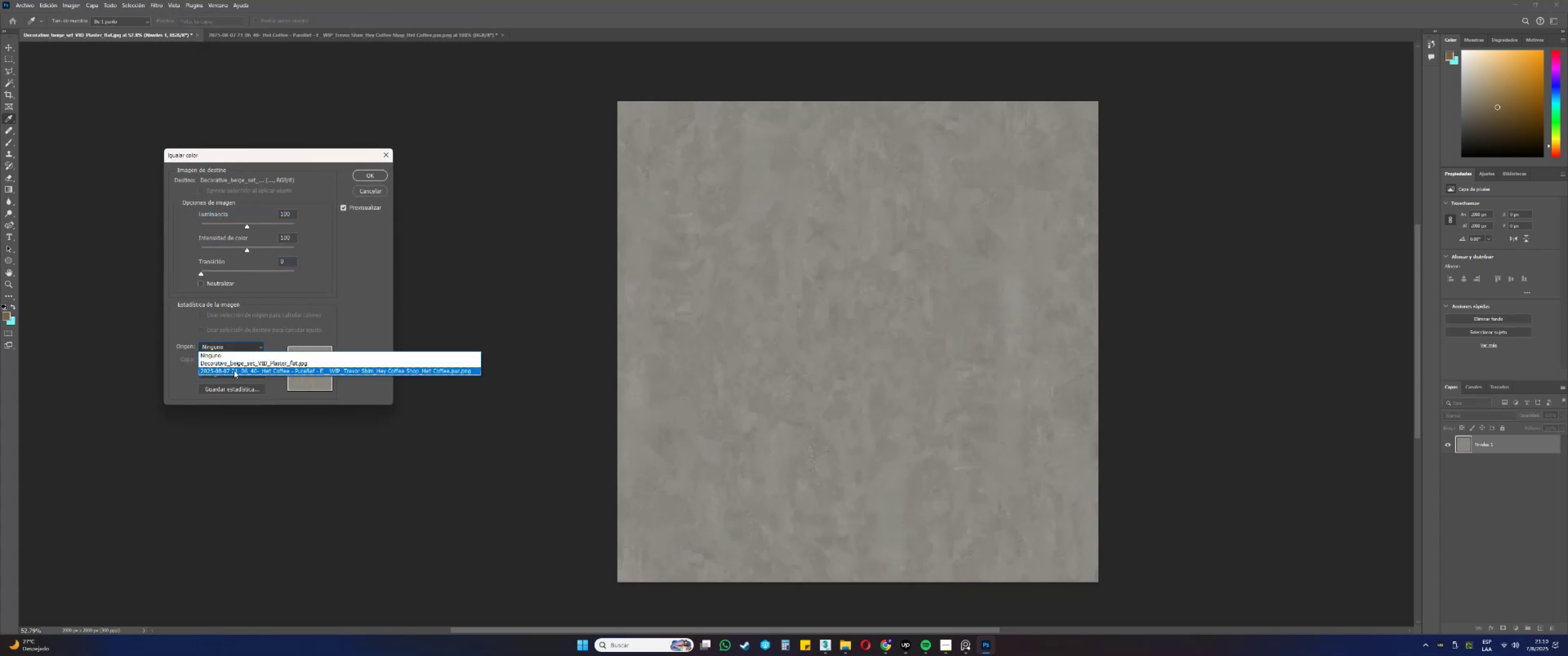 
left_click([234, 370])
 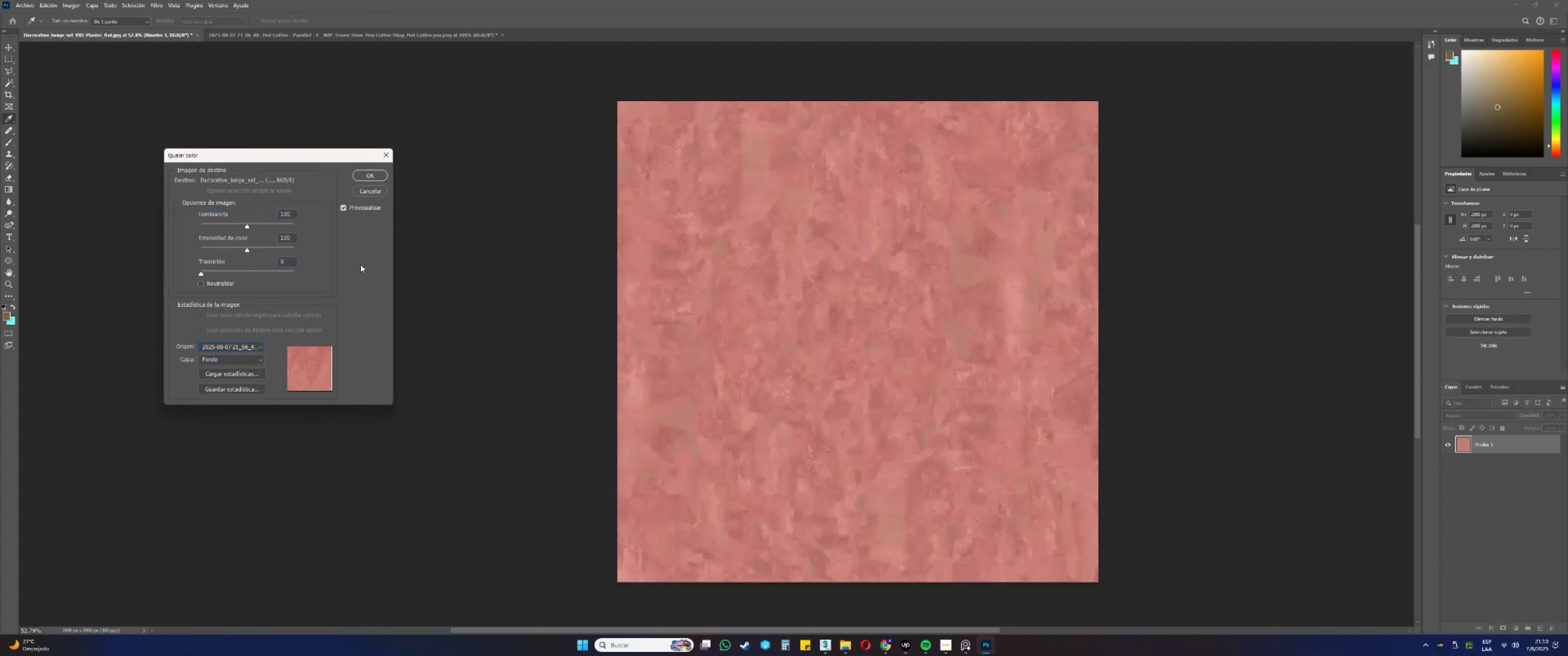 
left_click([371, 188])
 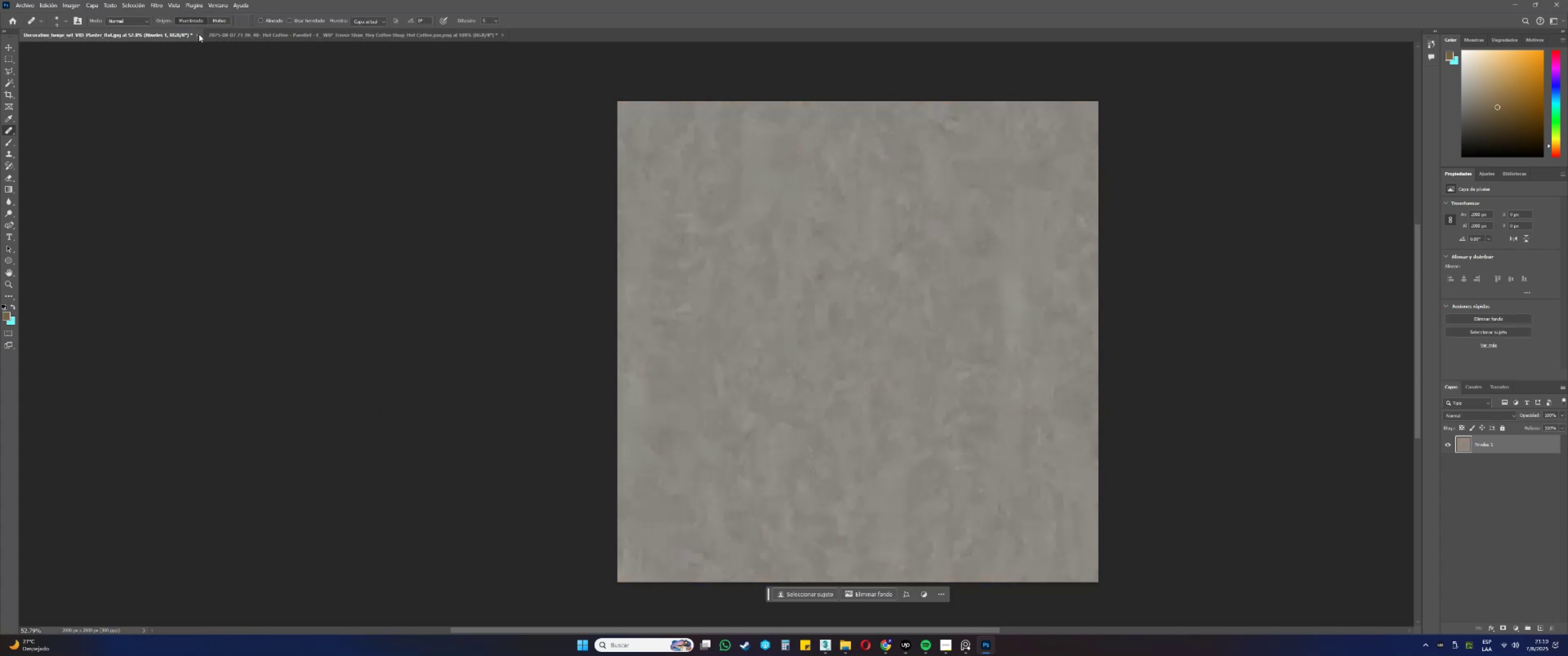 
left_click([196, 34])
 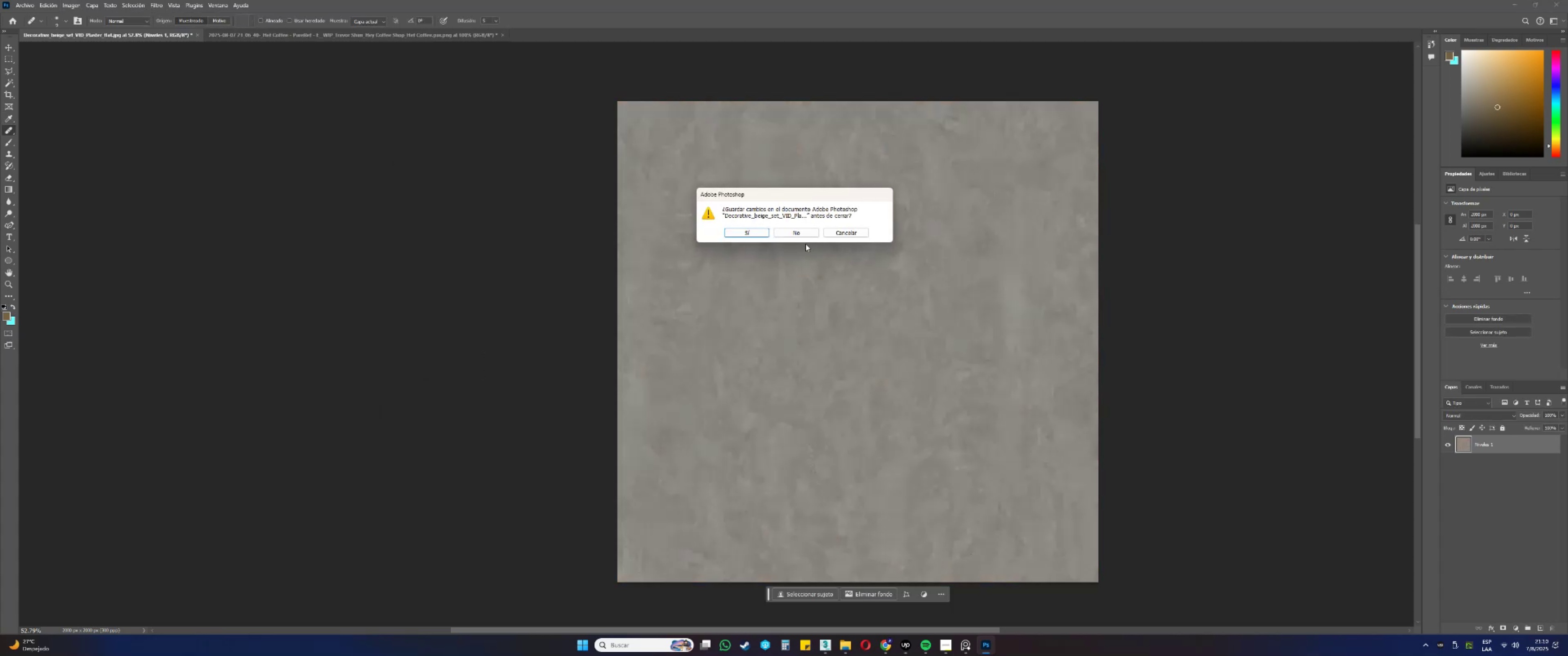 
left_click([794, 229])
 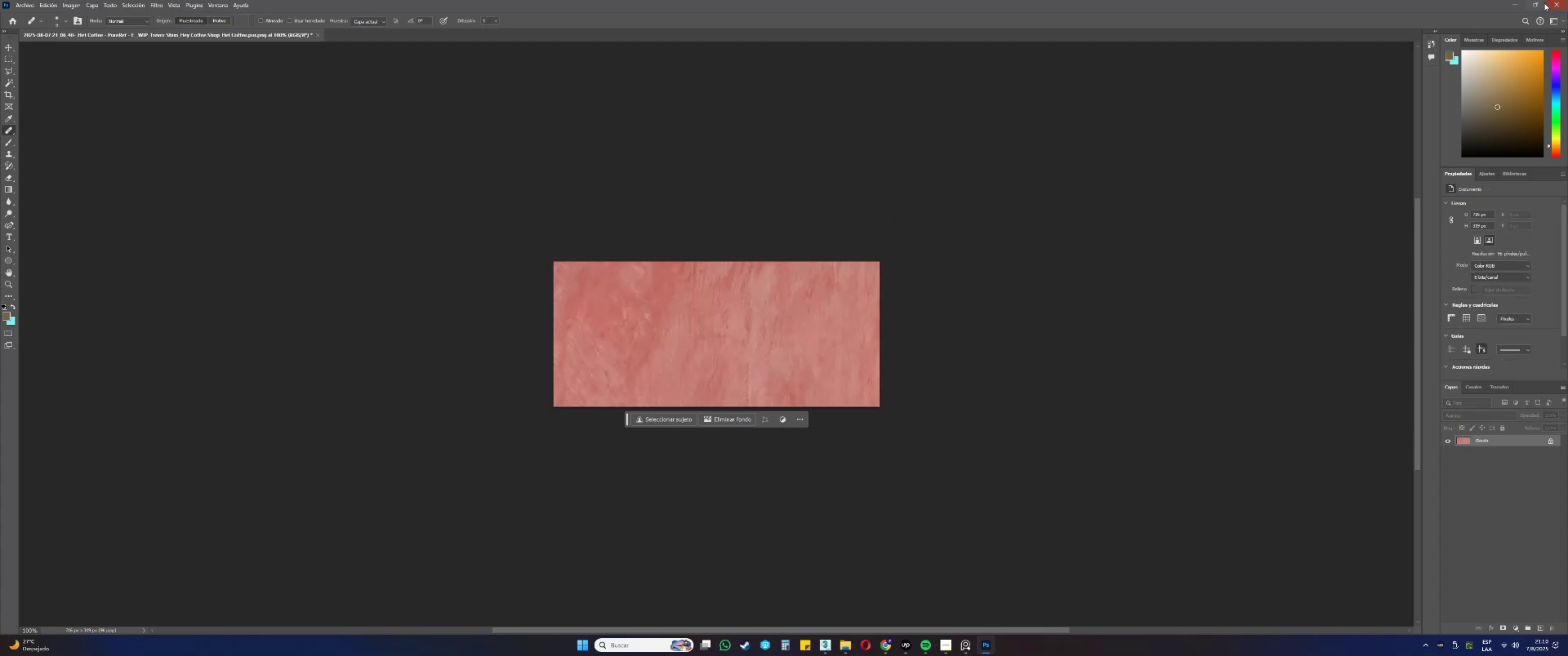 
left_click([1518, 6])
 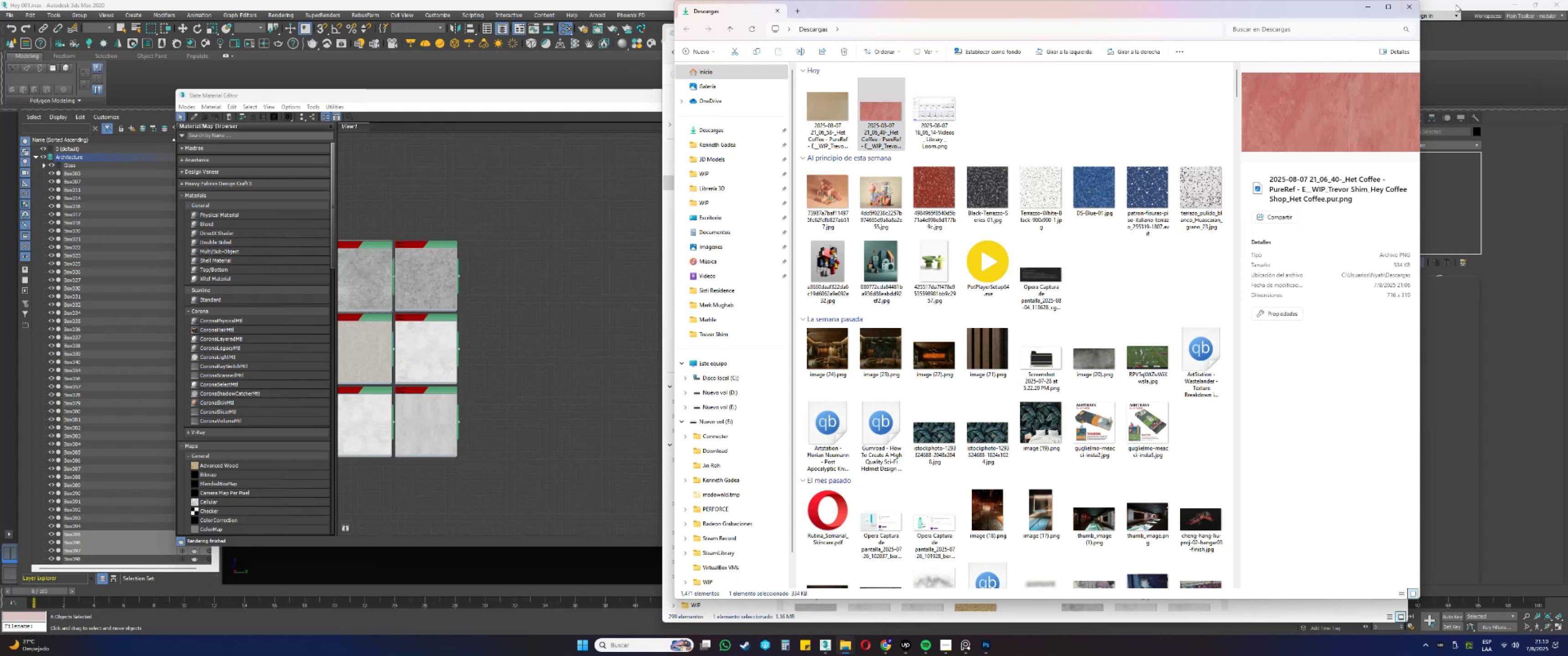 
left_click([1374, 6])
 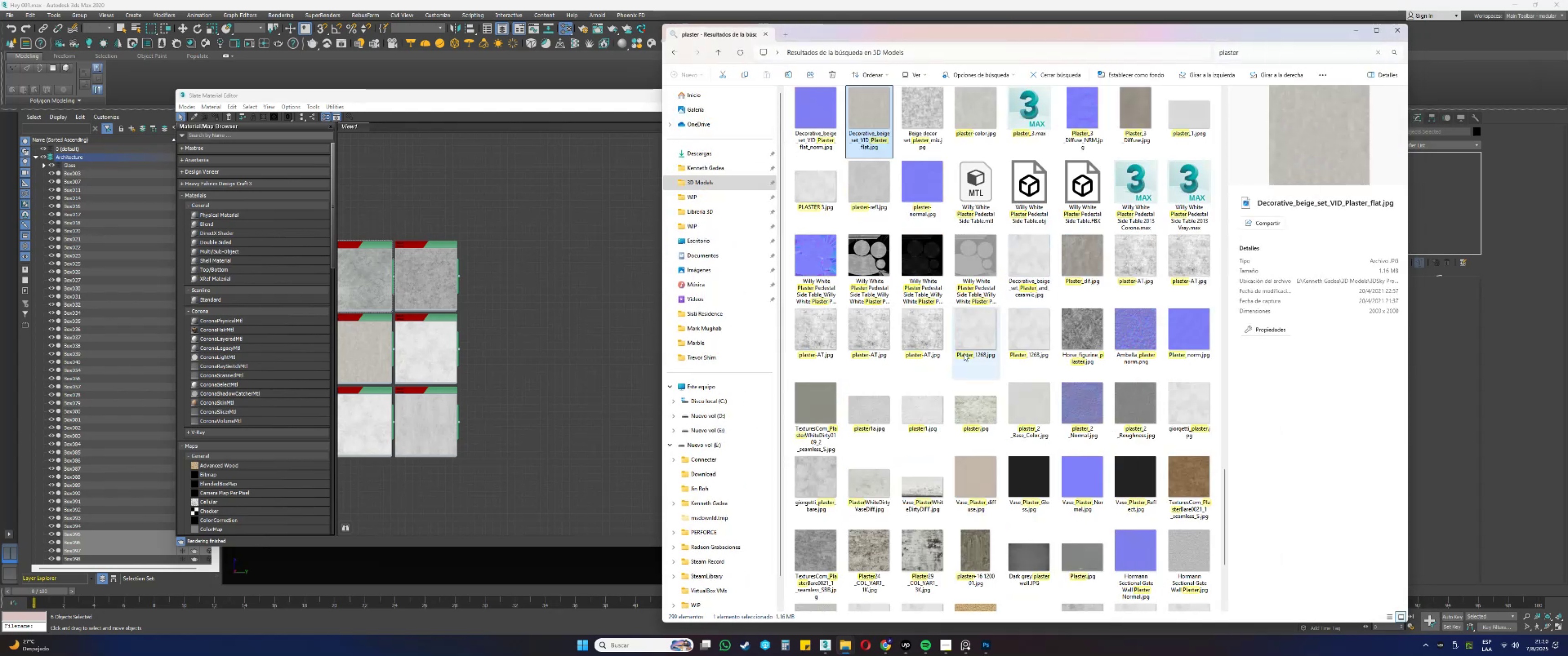 
scroll: coordinate [967, 313], scroll_direction: up, amount: 1.0
 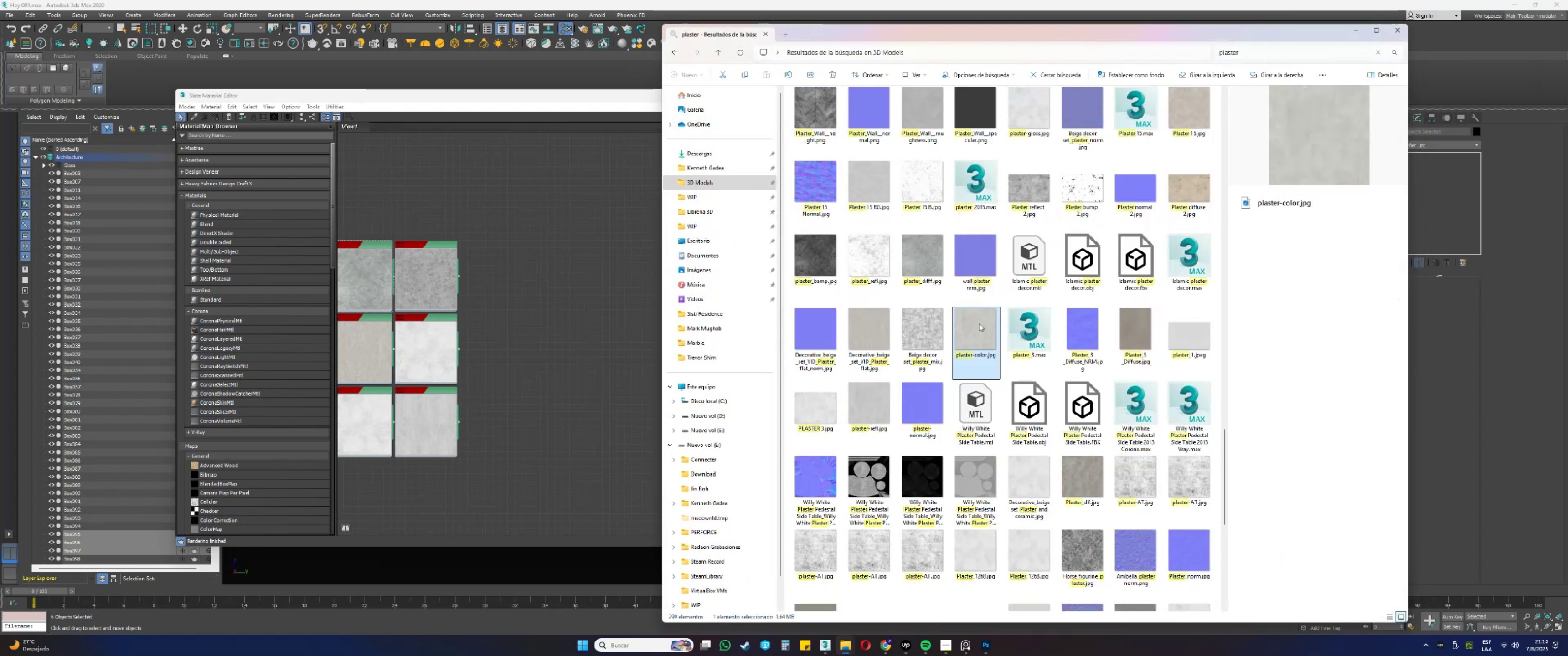 
double_click([976, 335])
 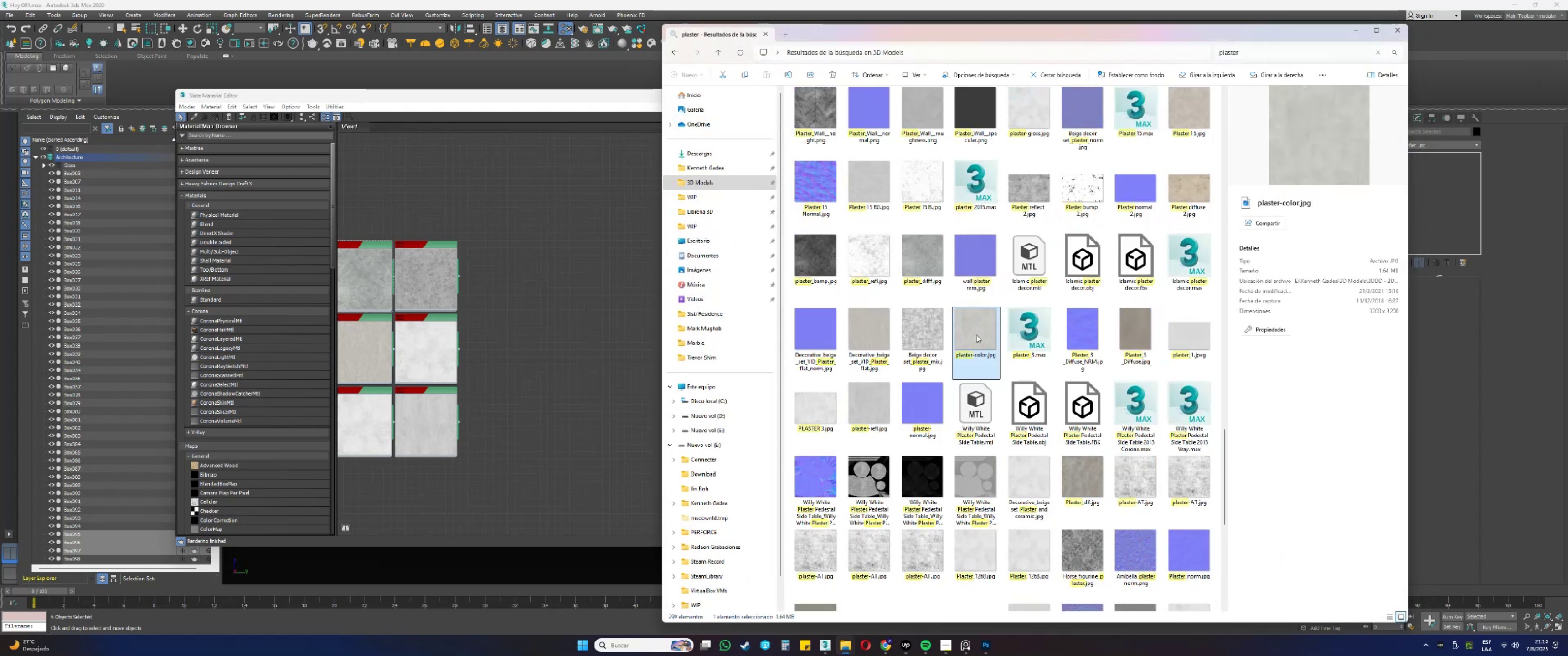 
triple_click([976, 335])
 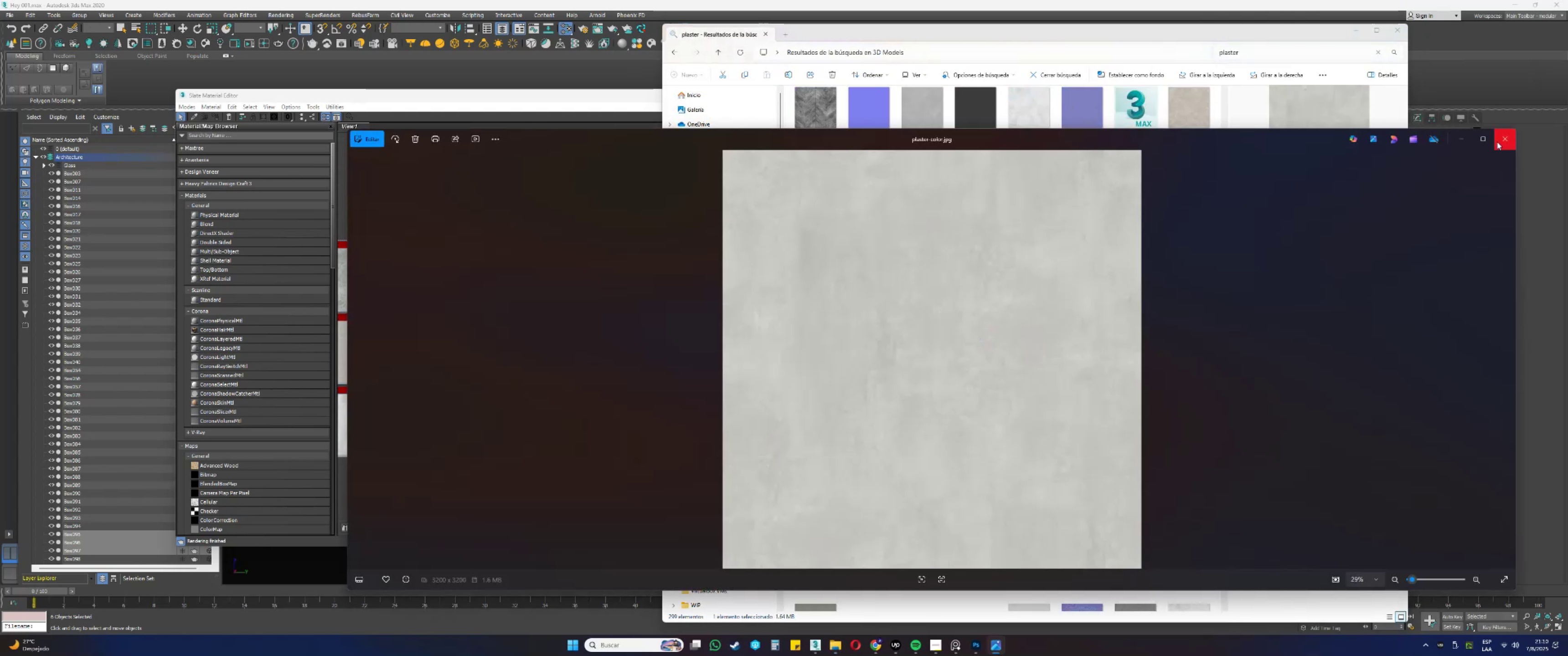 
left_click([1502, 143])
 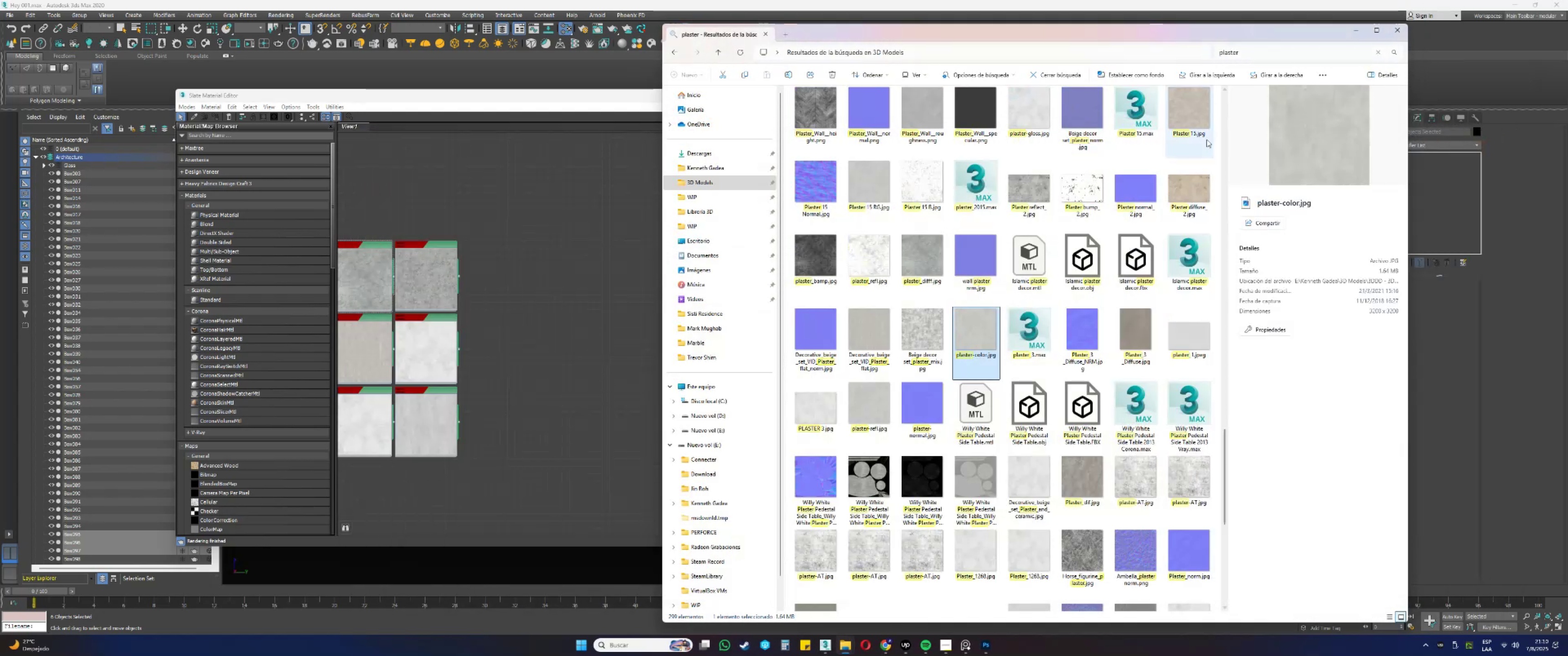 
left_click([1201, 108])
 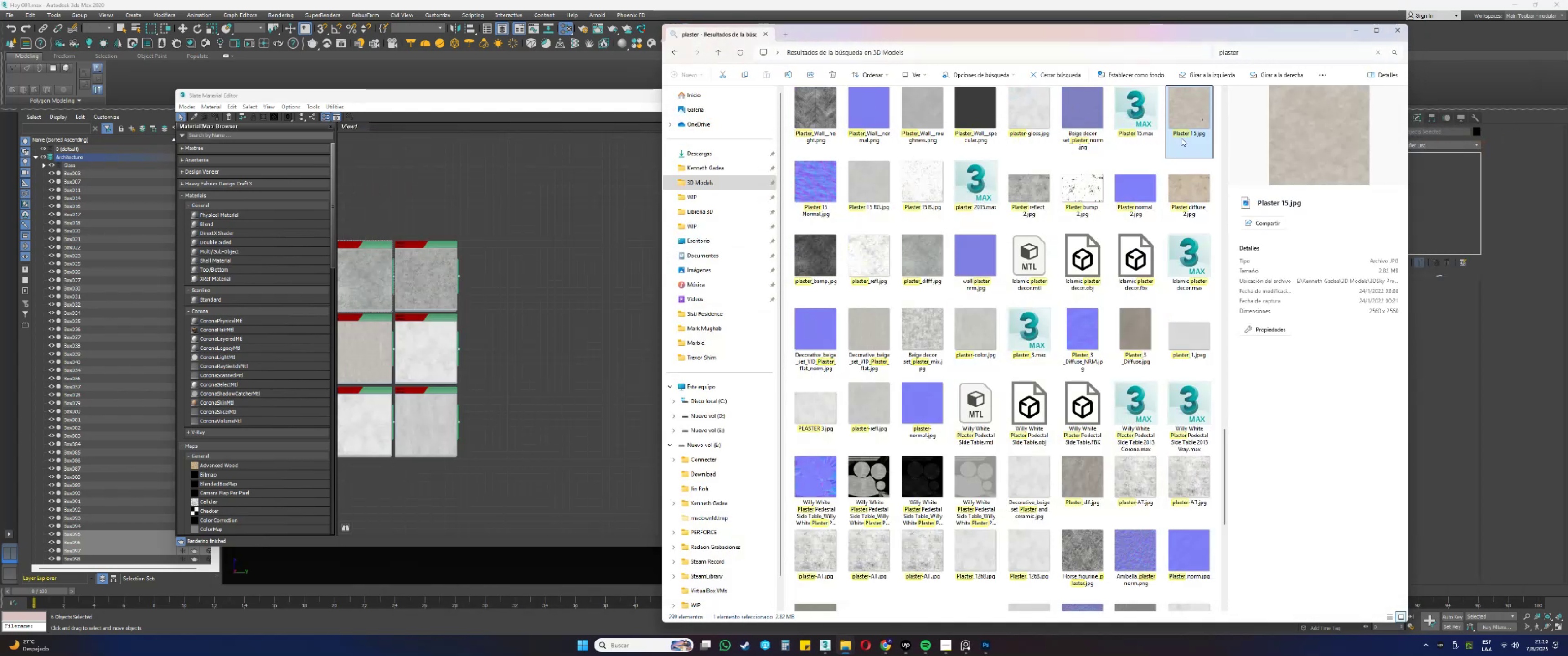 
scroll: coordinate [1175, 163], scroll_direction: up, amount: 1.0
 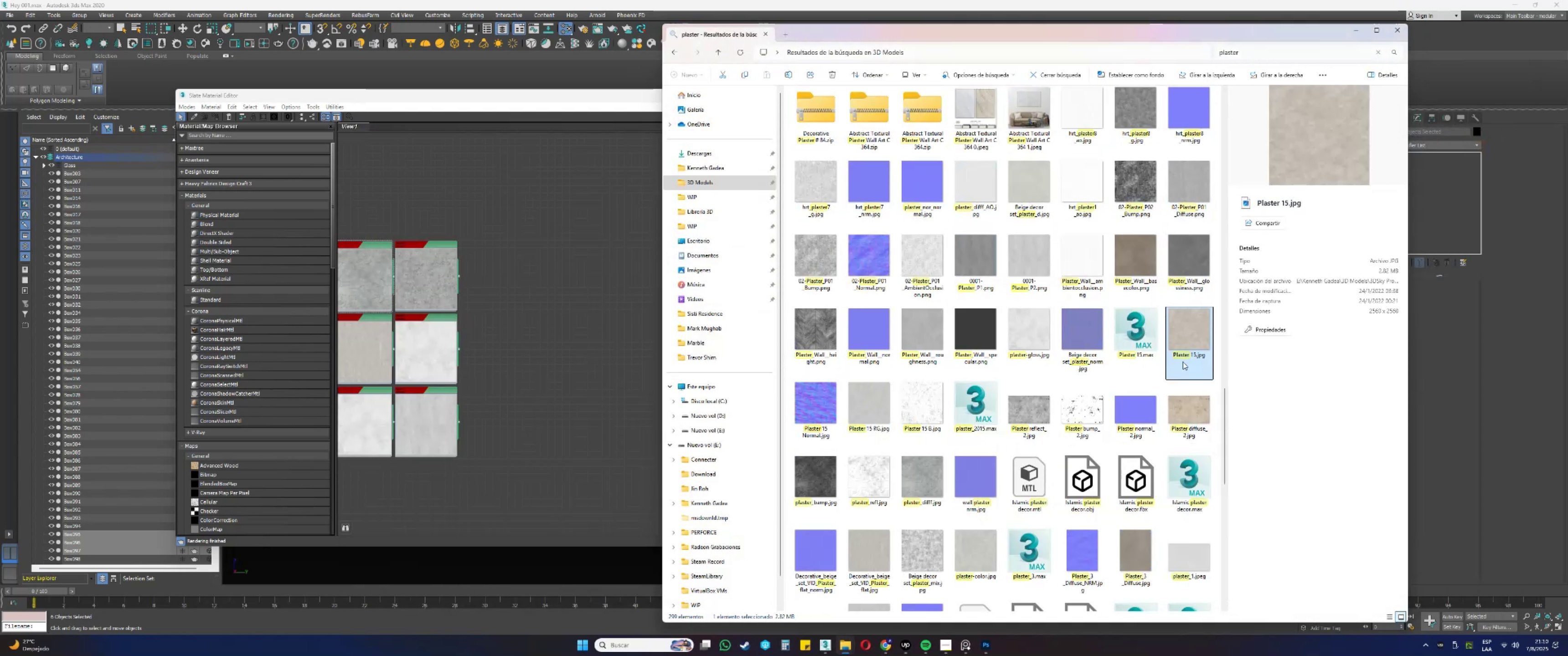 
double_click([1186, 331])
 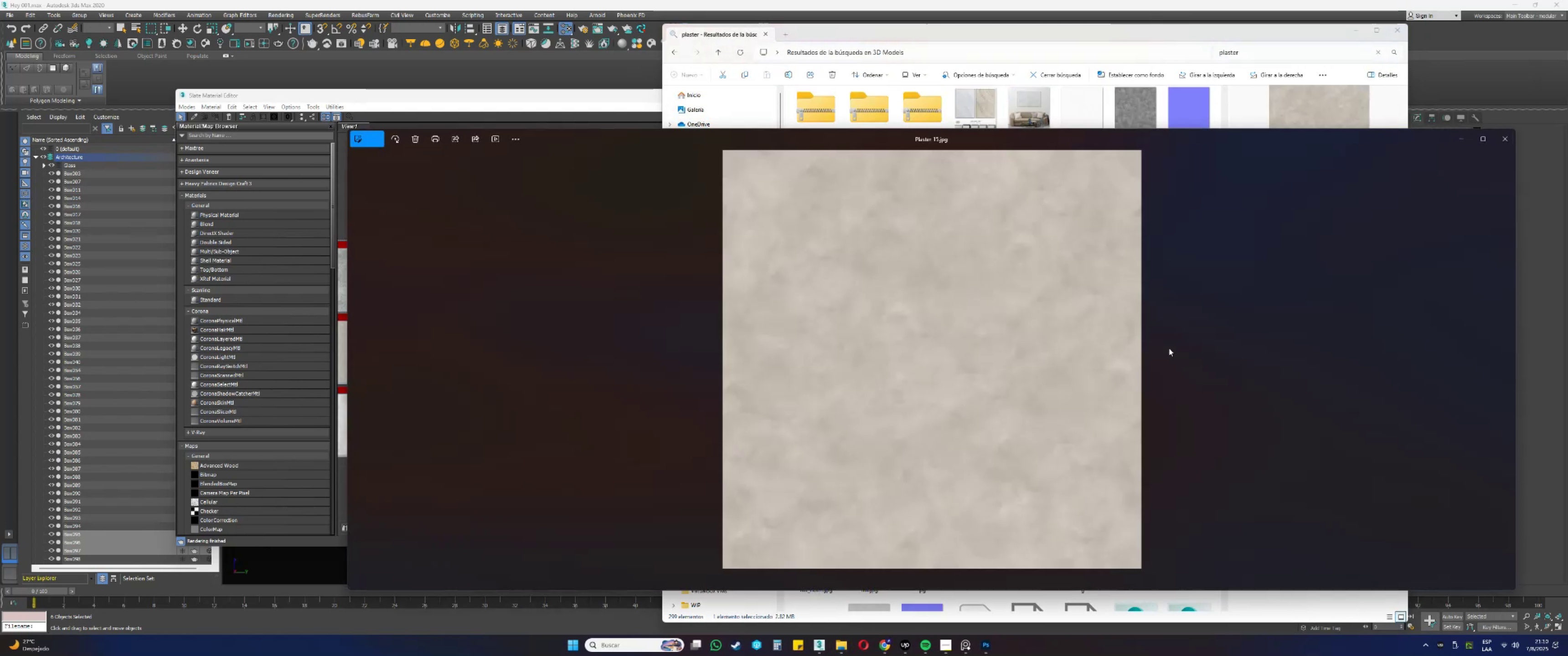 
scroll: coordinate [1026, 329], scroll_direction: up, amount: 4.0
 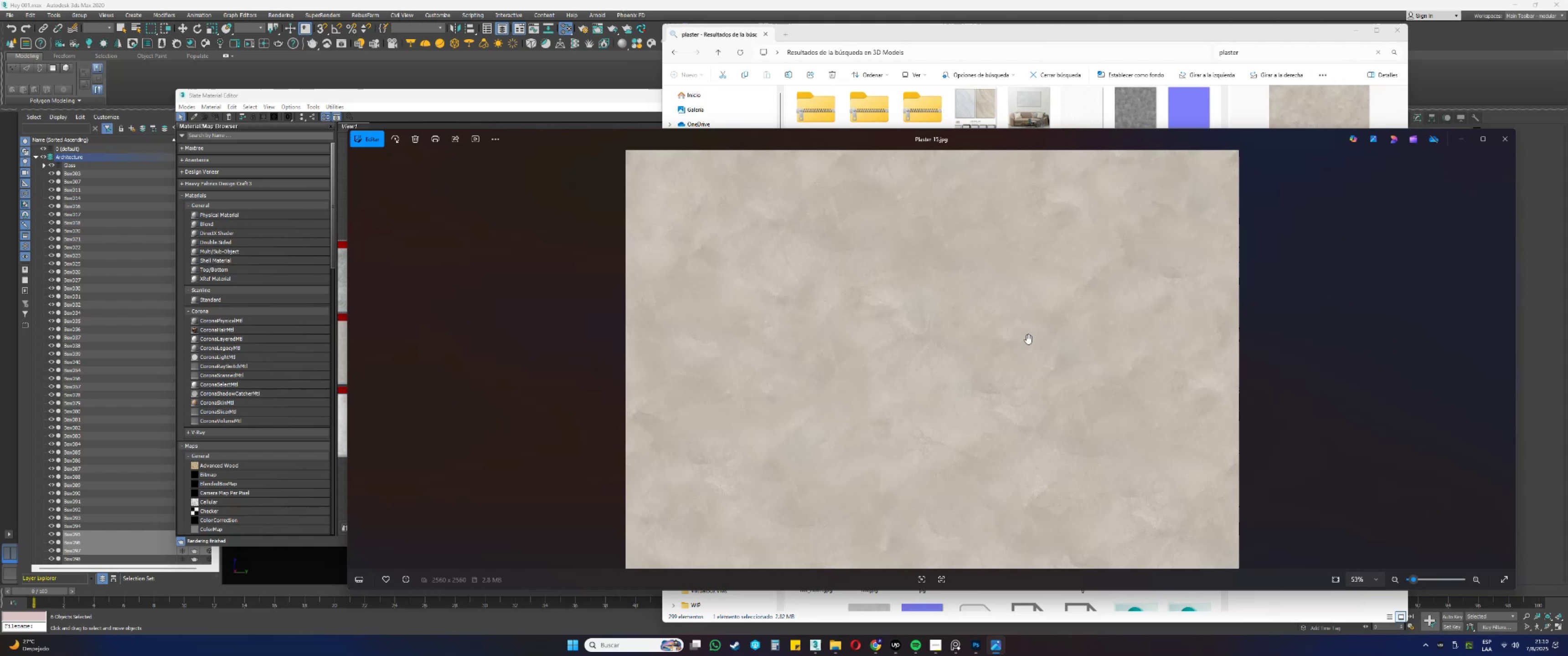 
scroll: coordinate [1026, 332], scroll_direction: down, amount: 3.0
 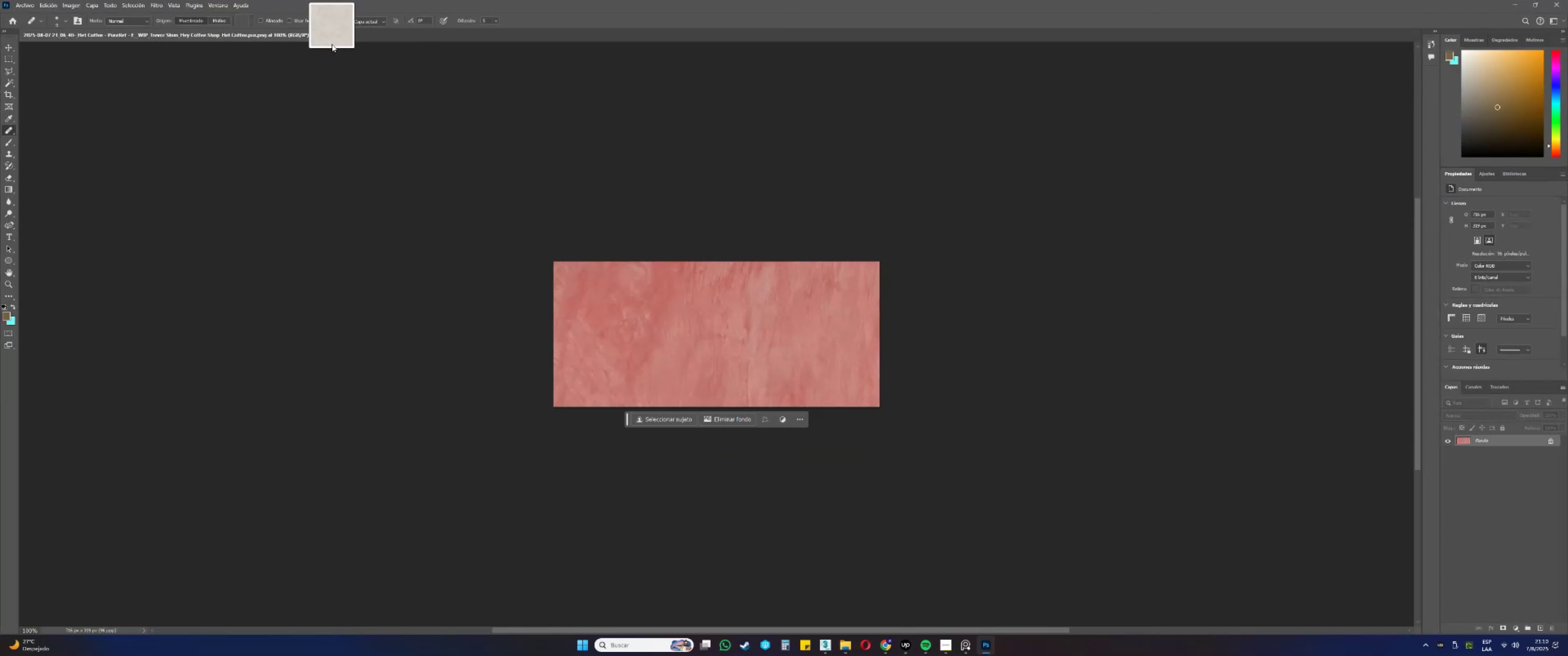 
wait(6.57)
 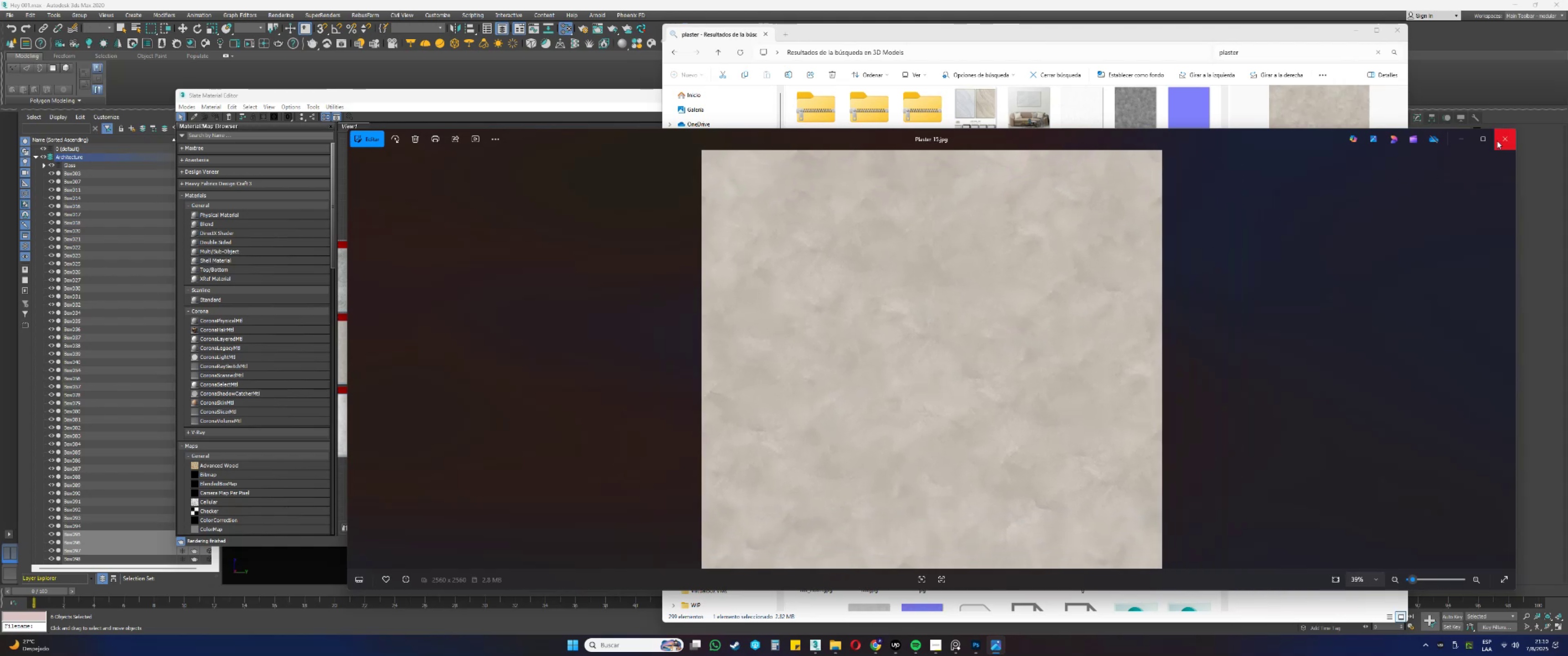 
left_click([839, 267])
 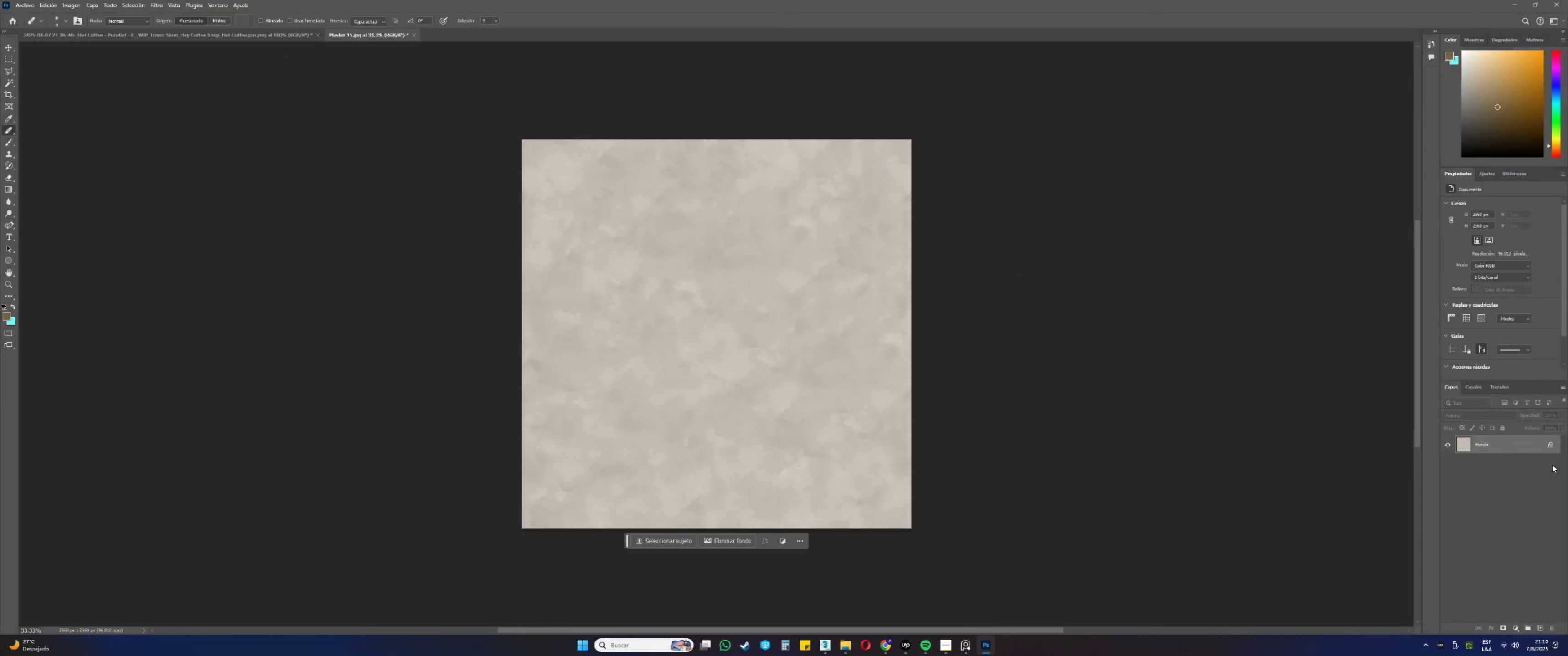 
left_click([1552, 444])
 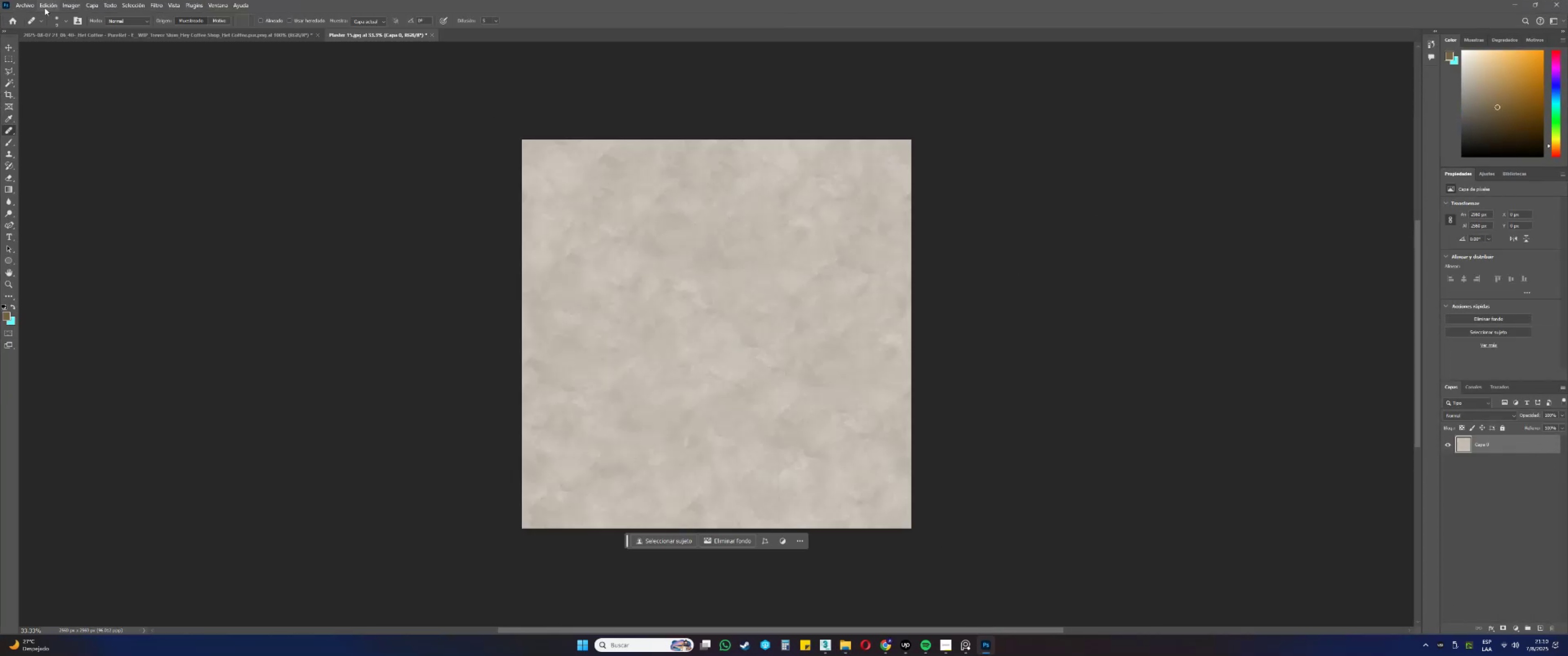 
left_click([52, 5])
 